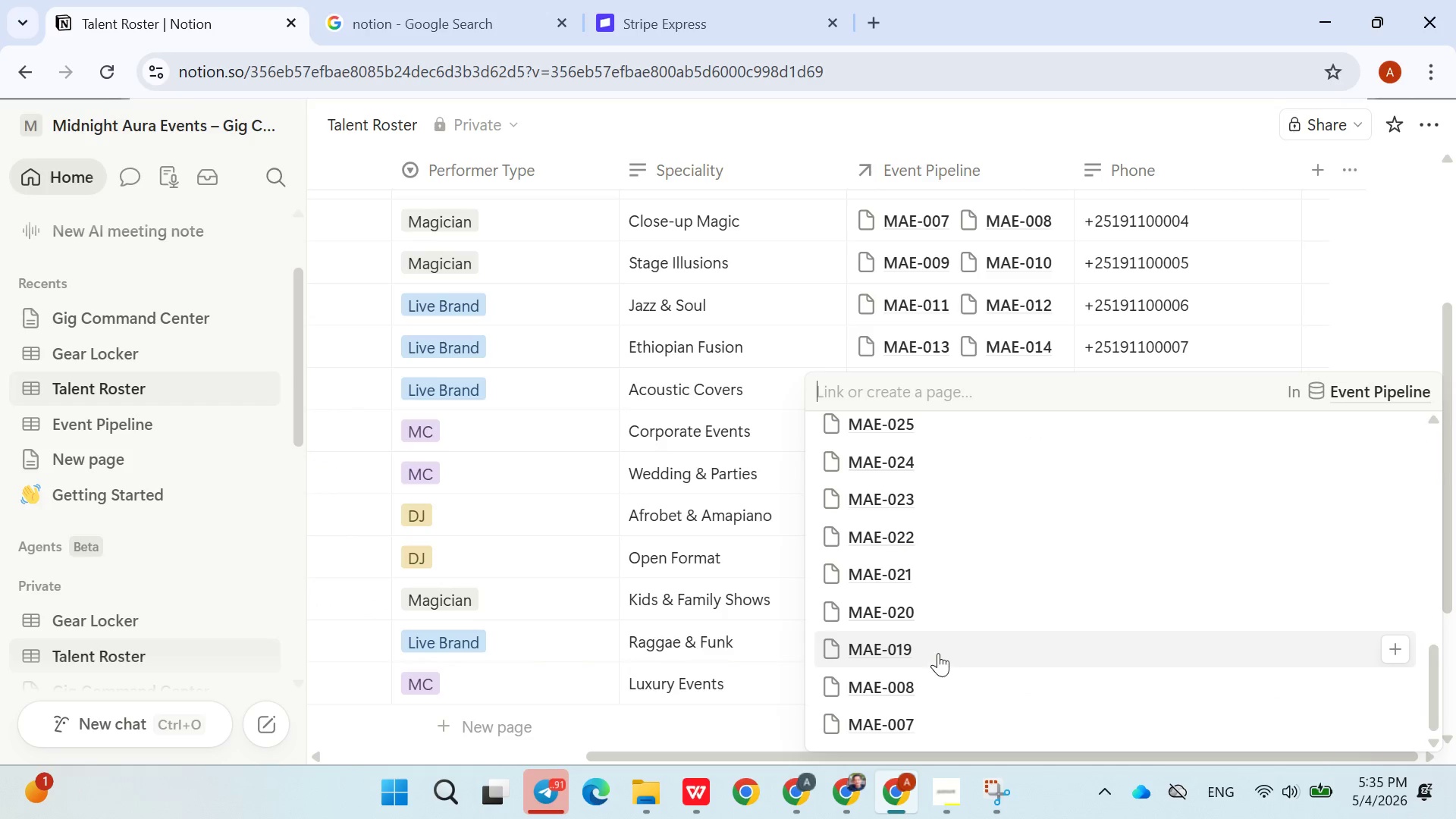 
double_click([938, 651])
 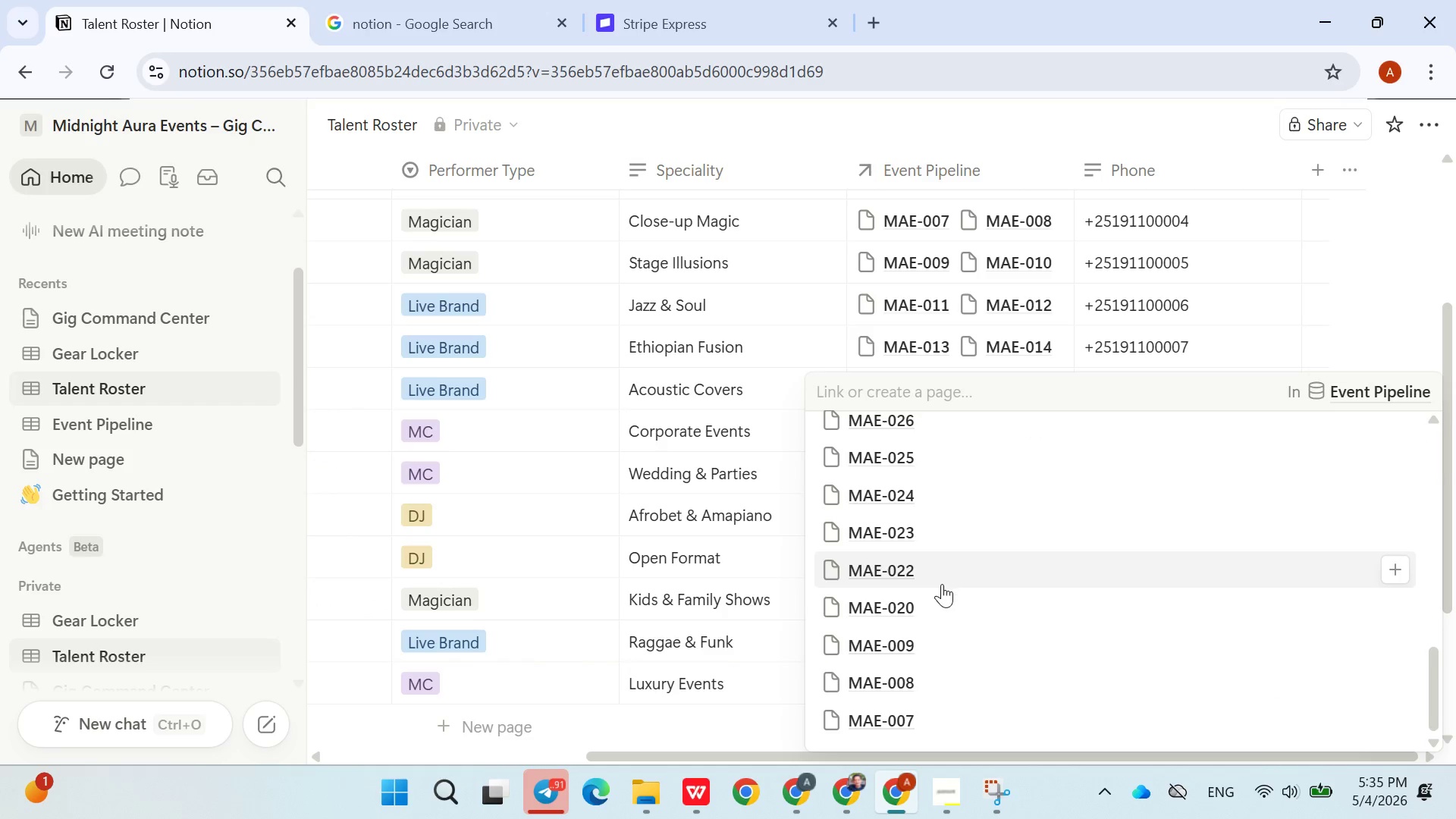 
left_click([933, 595])
 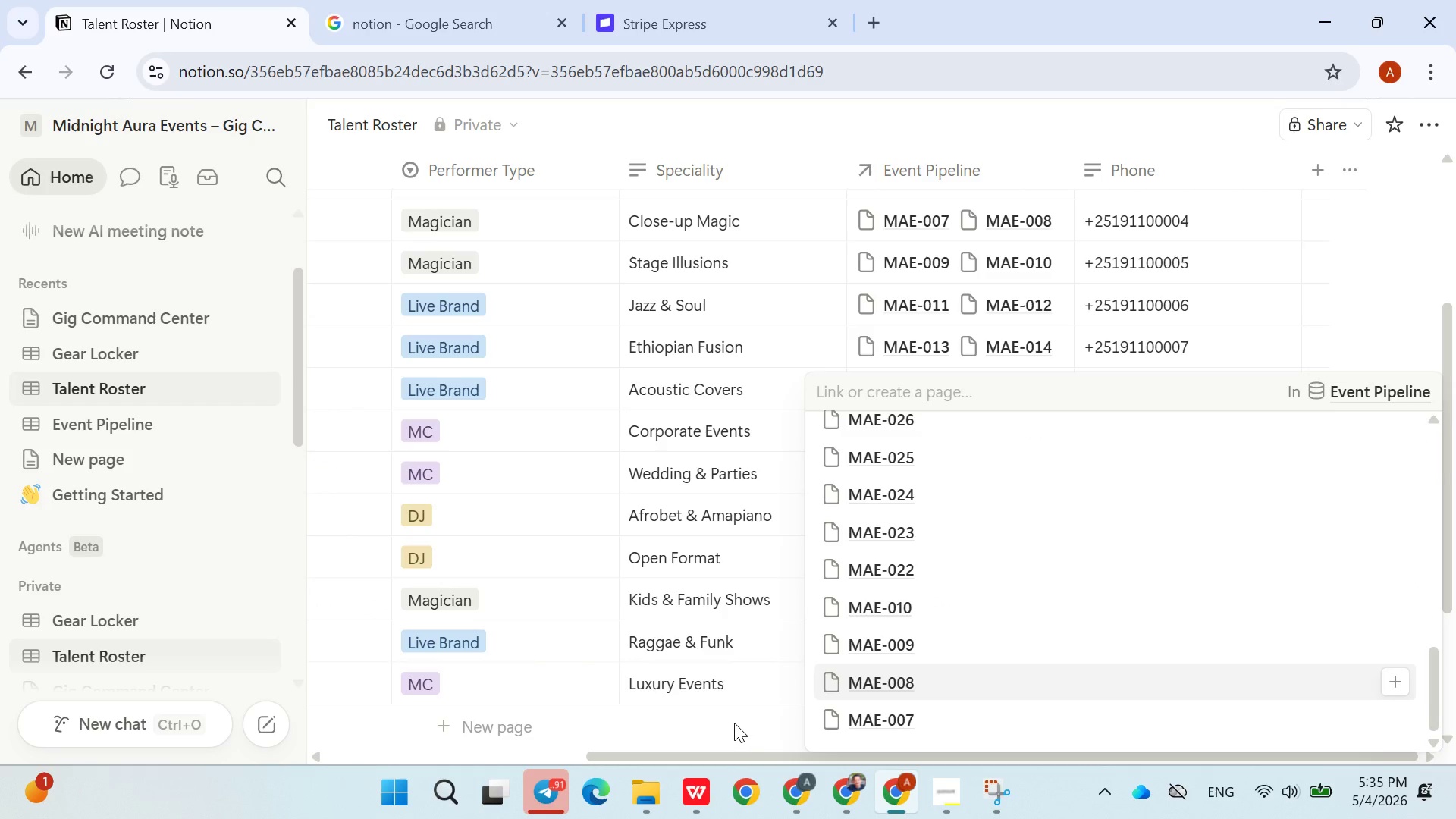 
left_click([734, 723])
 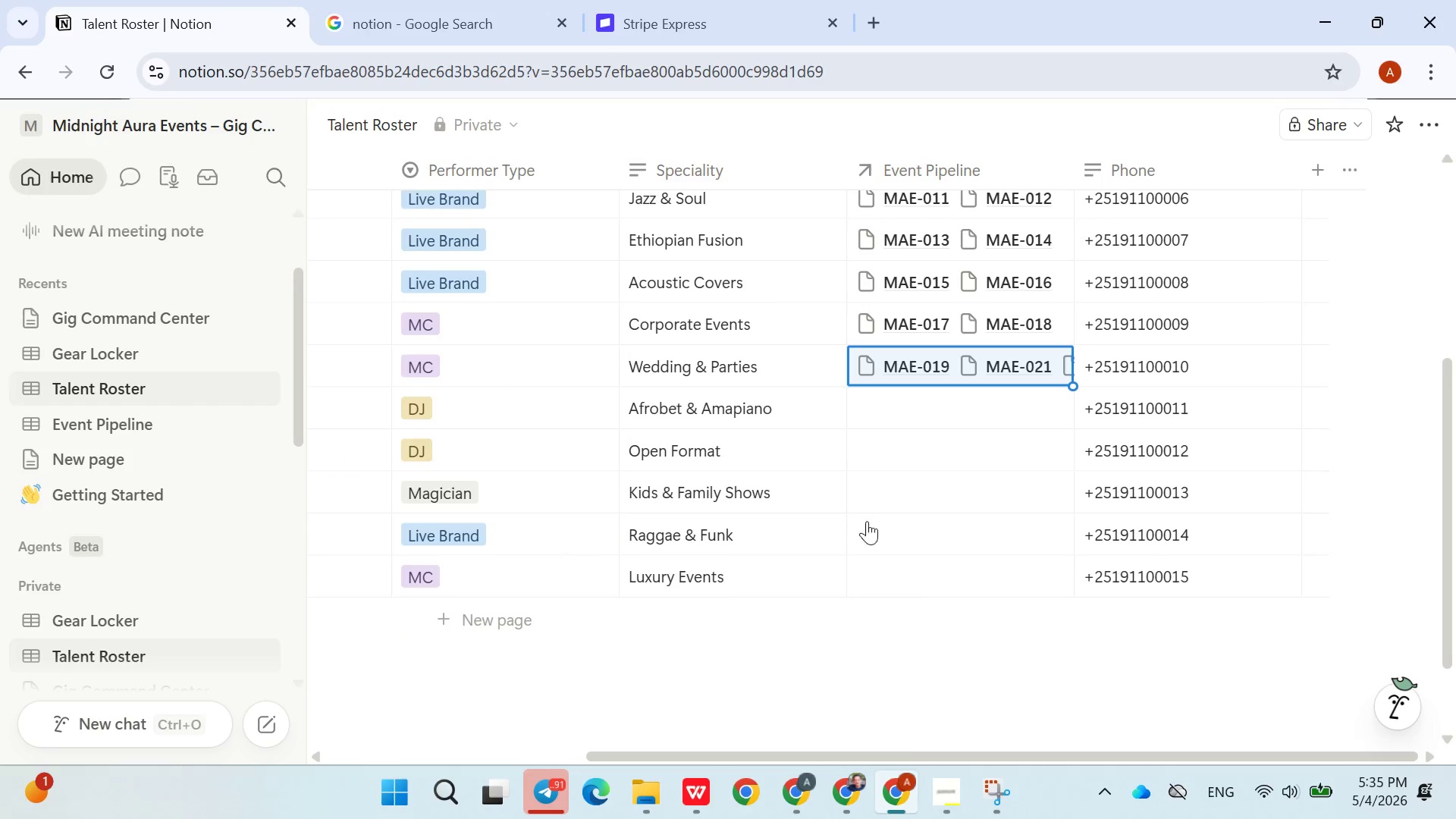 
left_click([905, 408])
 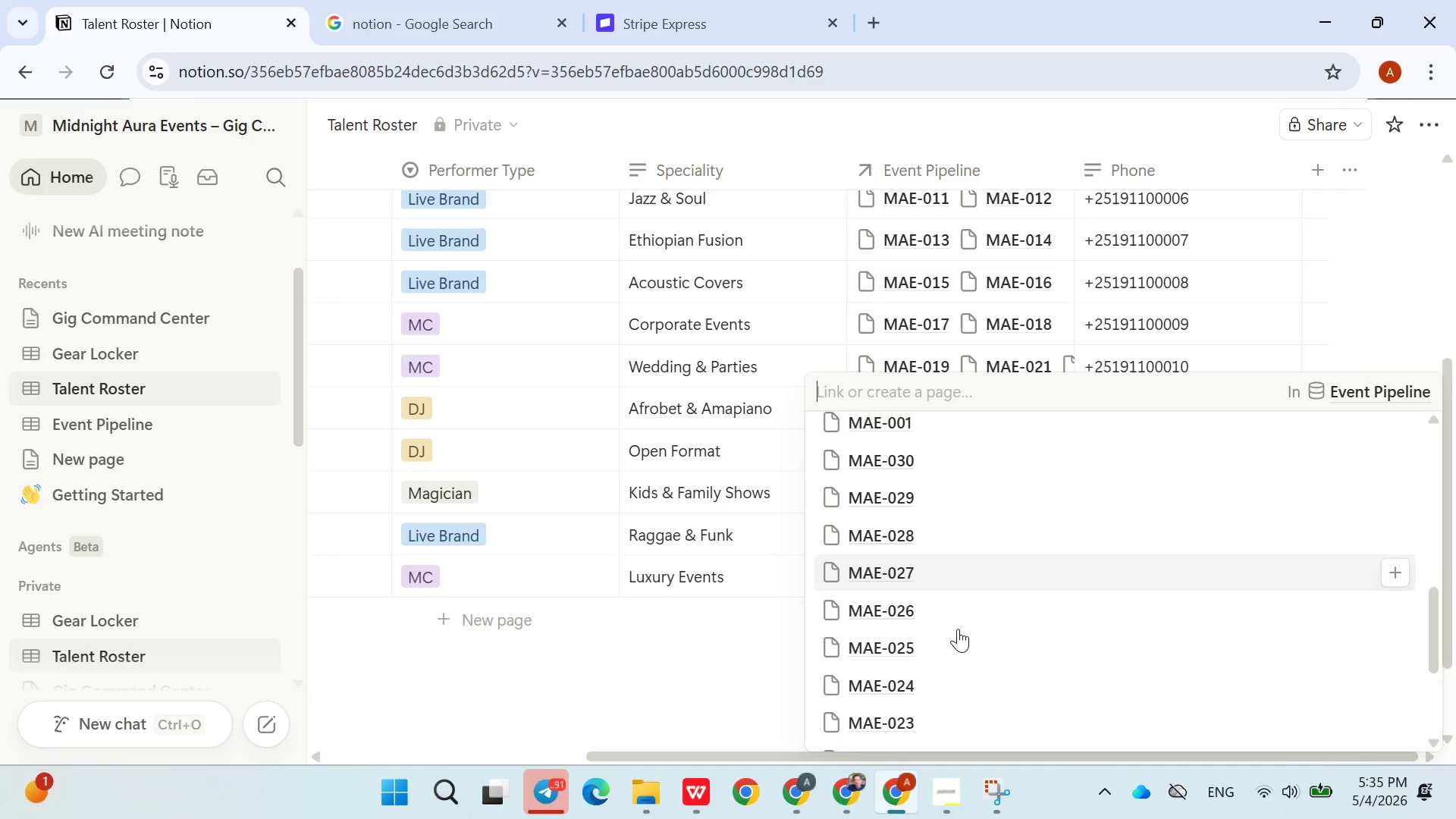 
wait(8.66)
 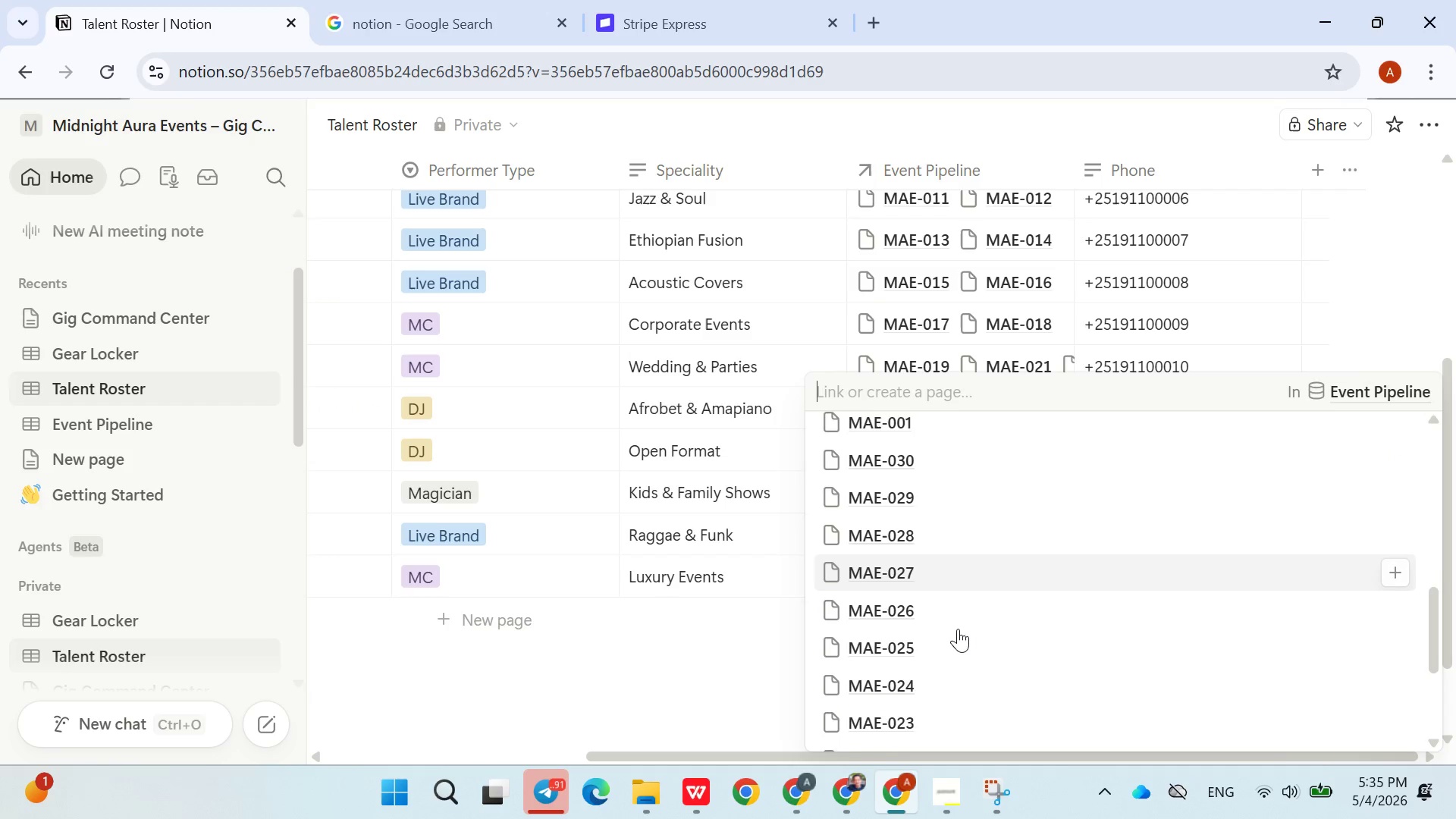 
left_click([723, 711])
 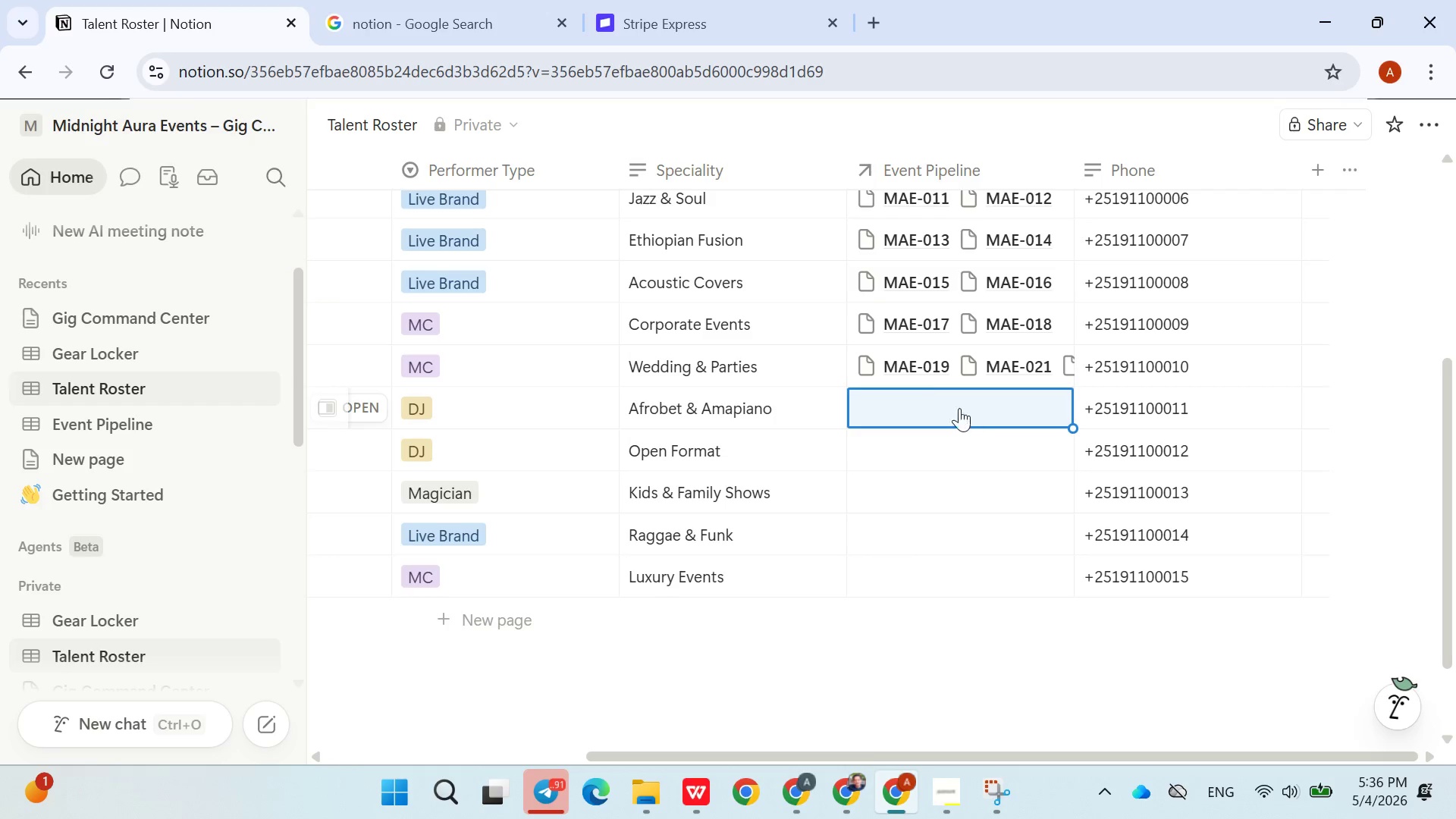 
left_click([993, 362])
 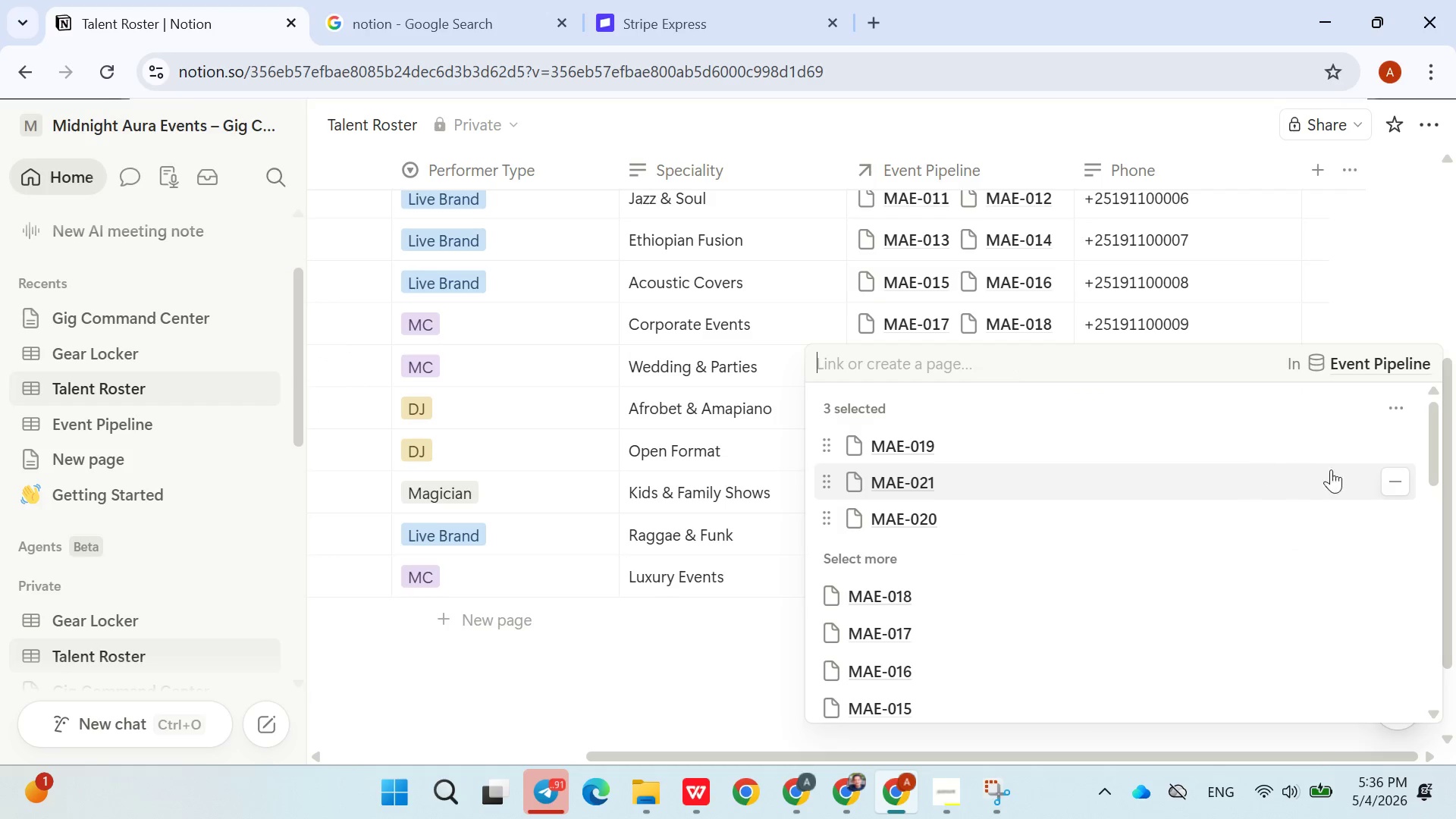 
left_click([1392, 480])
 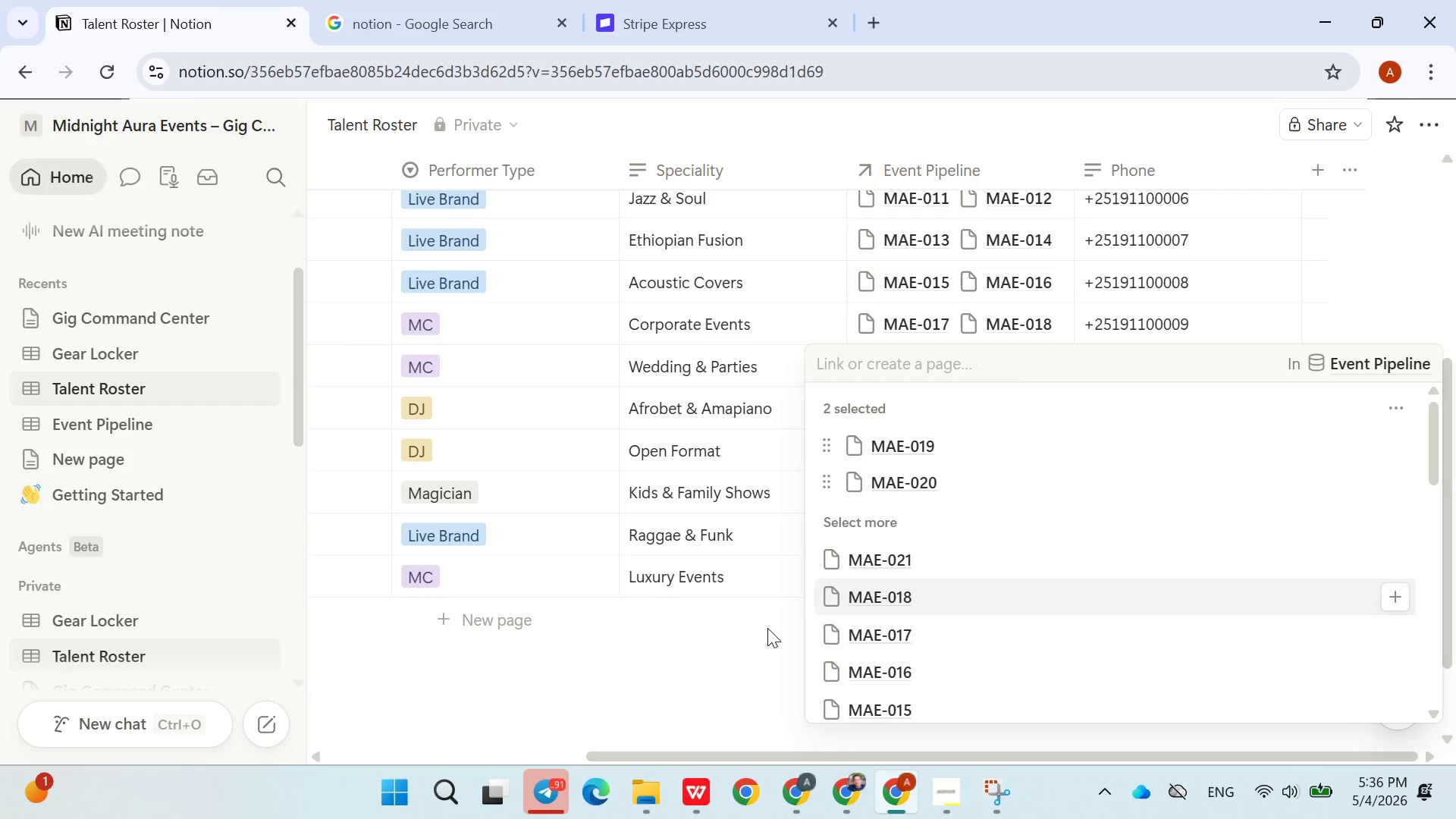 
left_click([767, 628])
 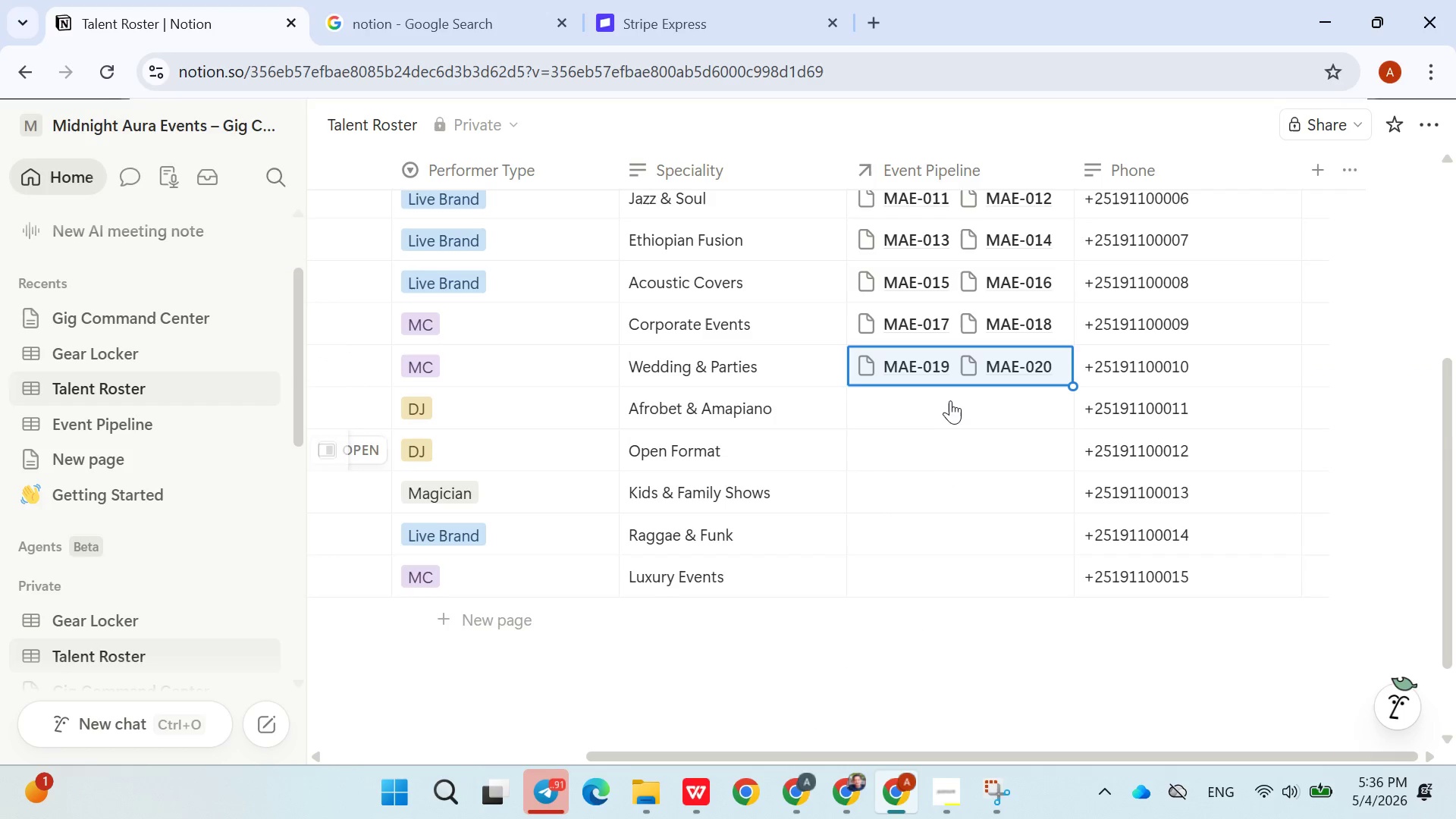 
left_click([949, 398])
 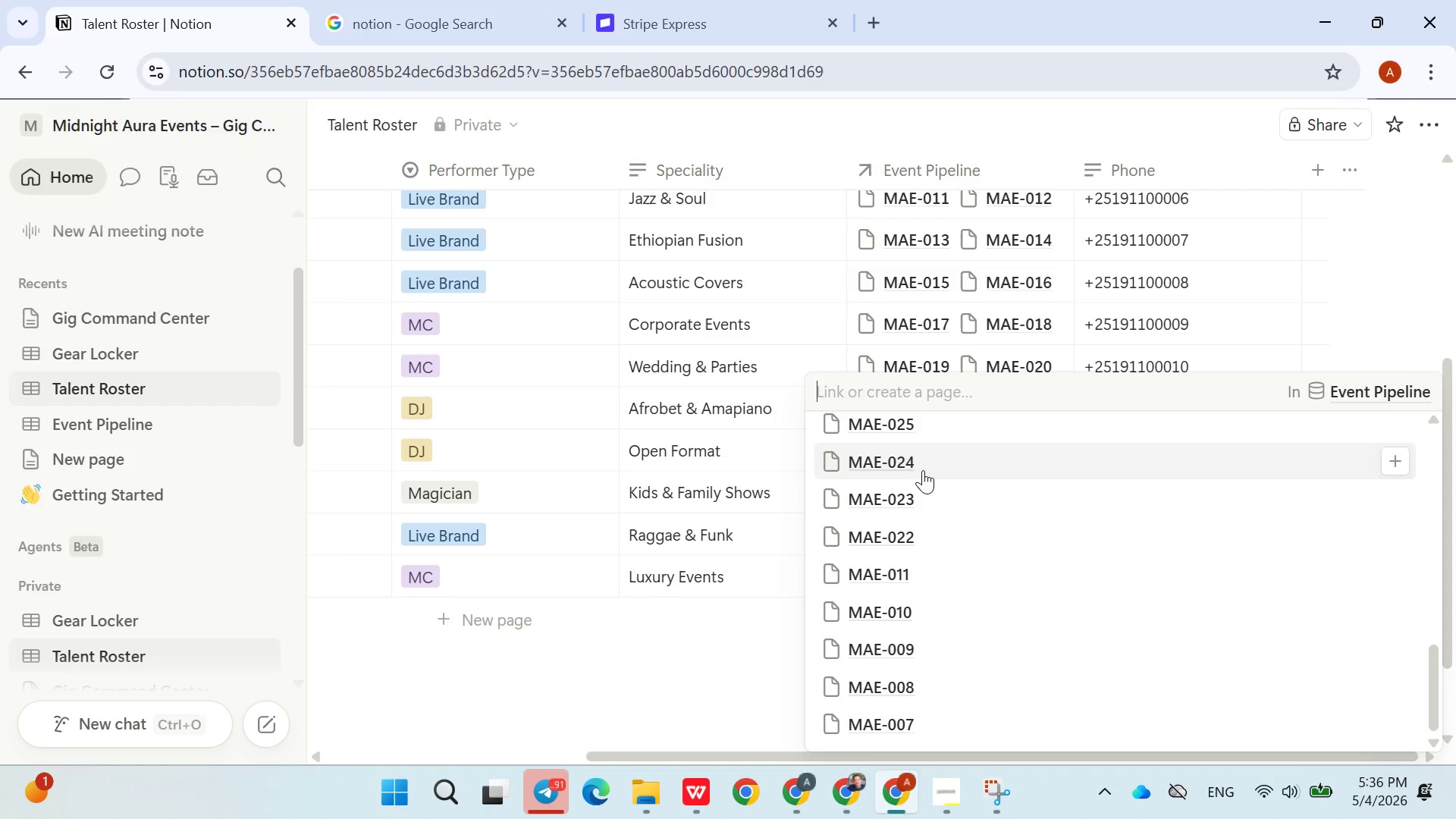 
left_click([922, 532])
 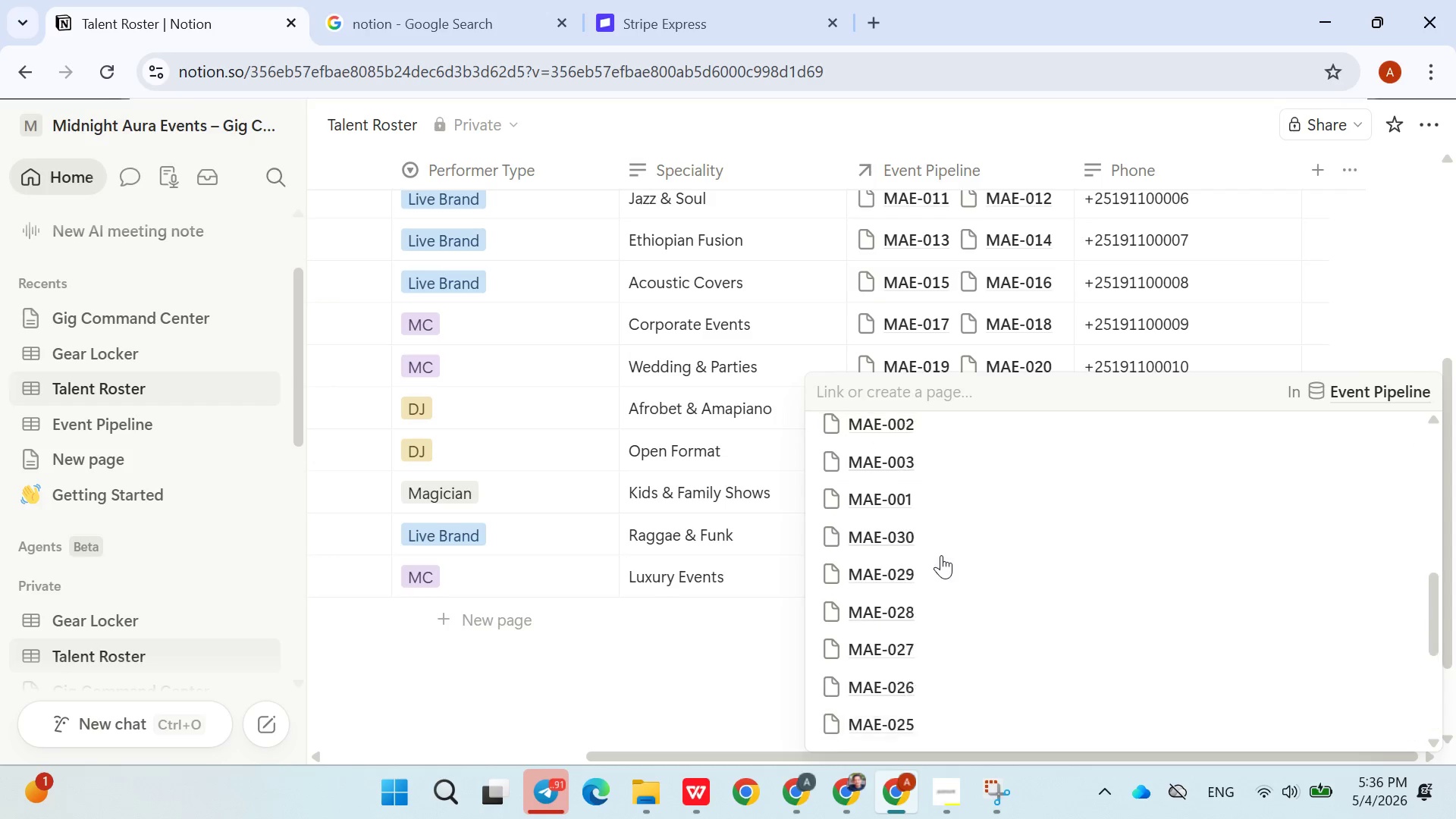 
wait(7.56)
 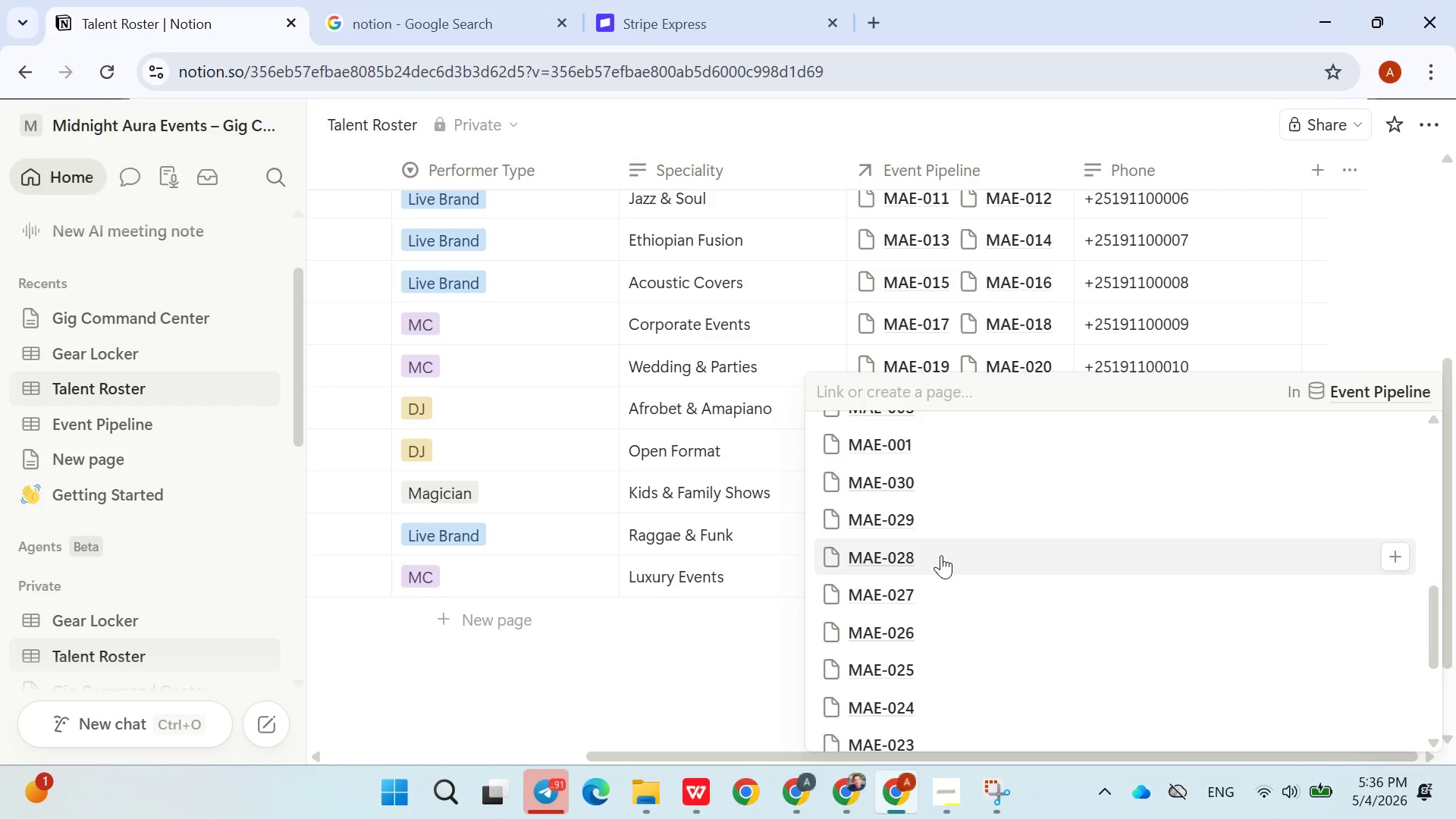 
left_click([921, 577])
 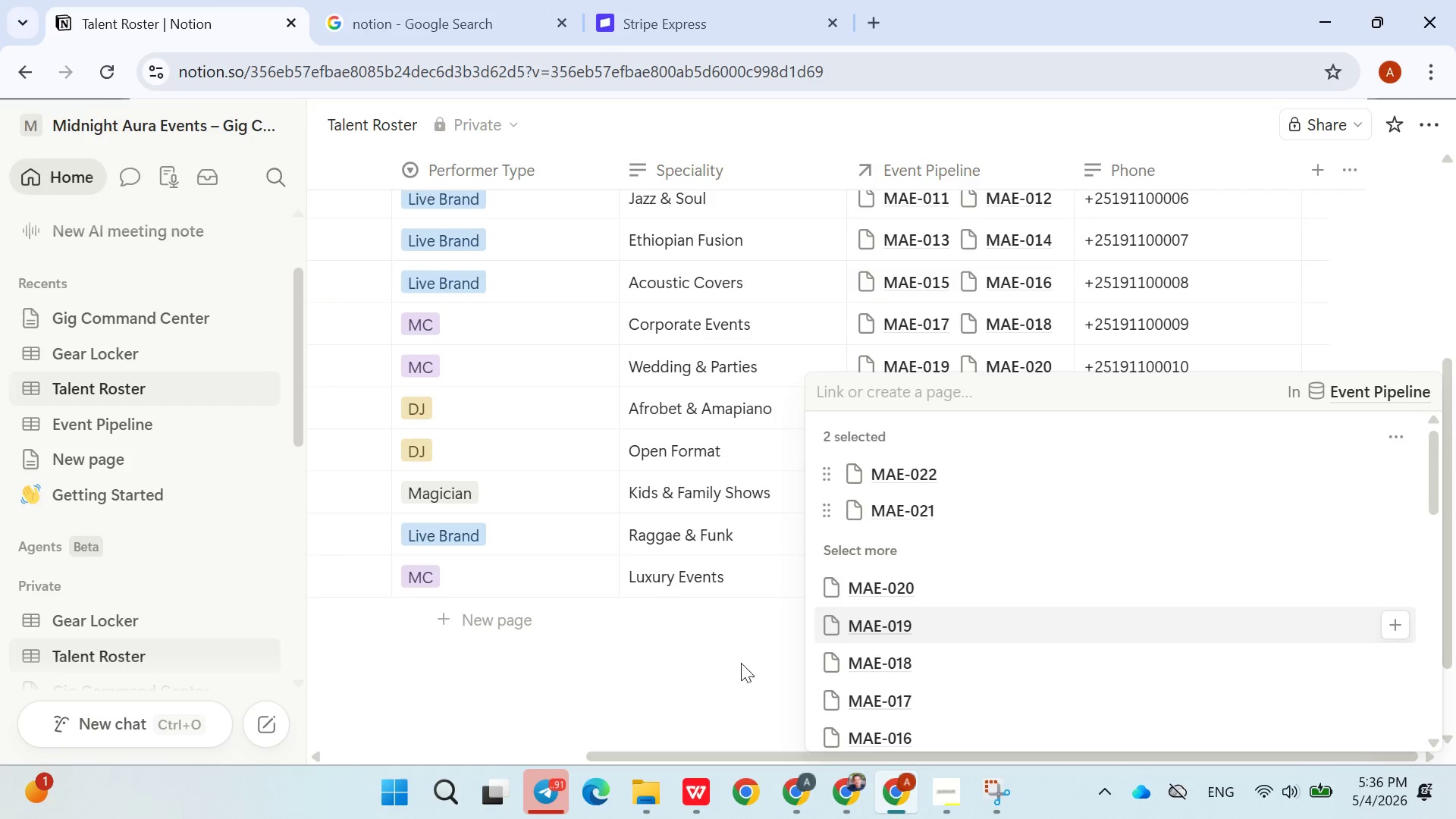 
left_click([736, 663])
 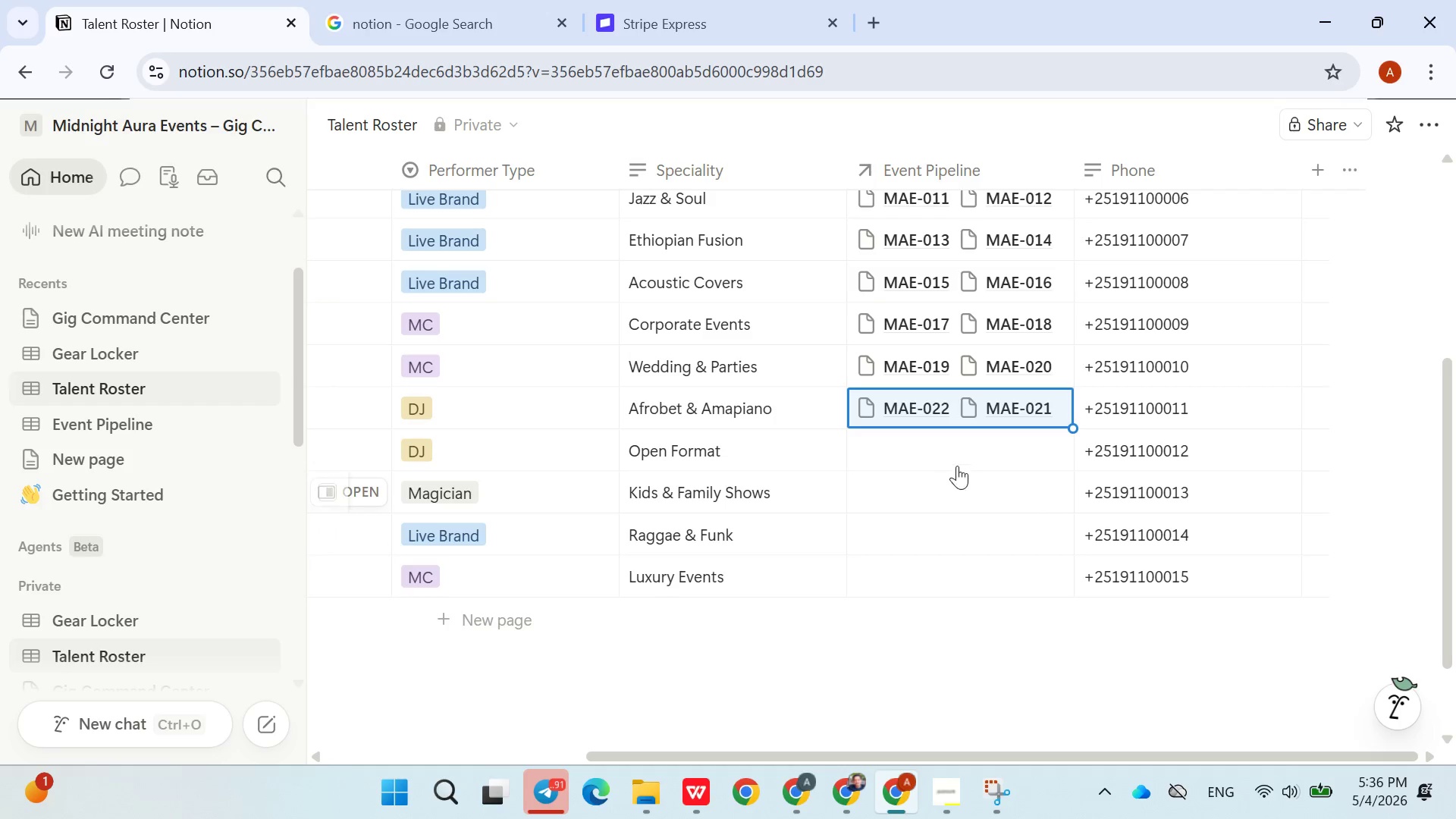 
left_click([948, 441])
 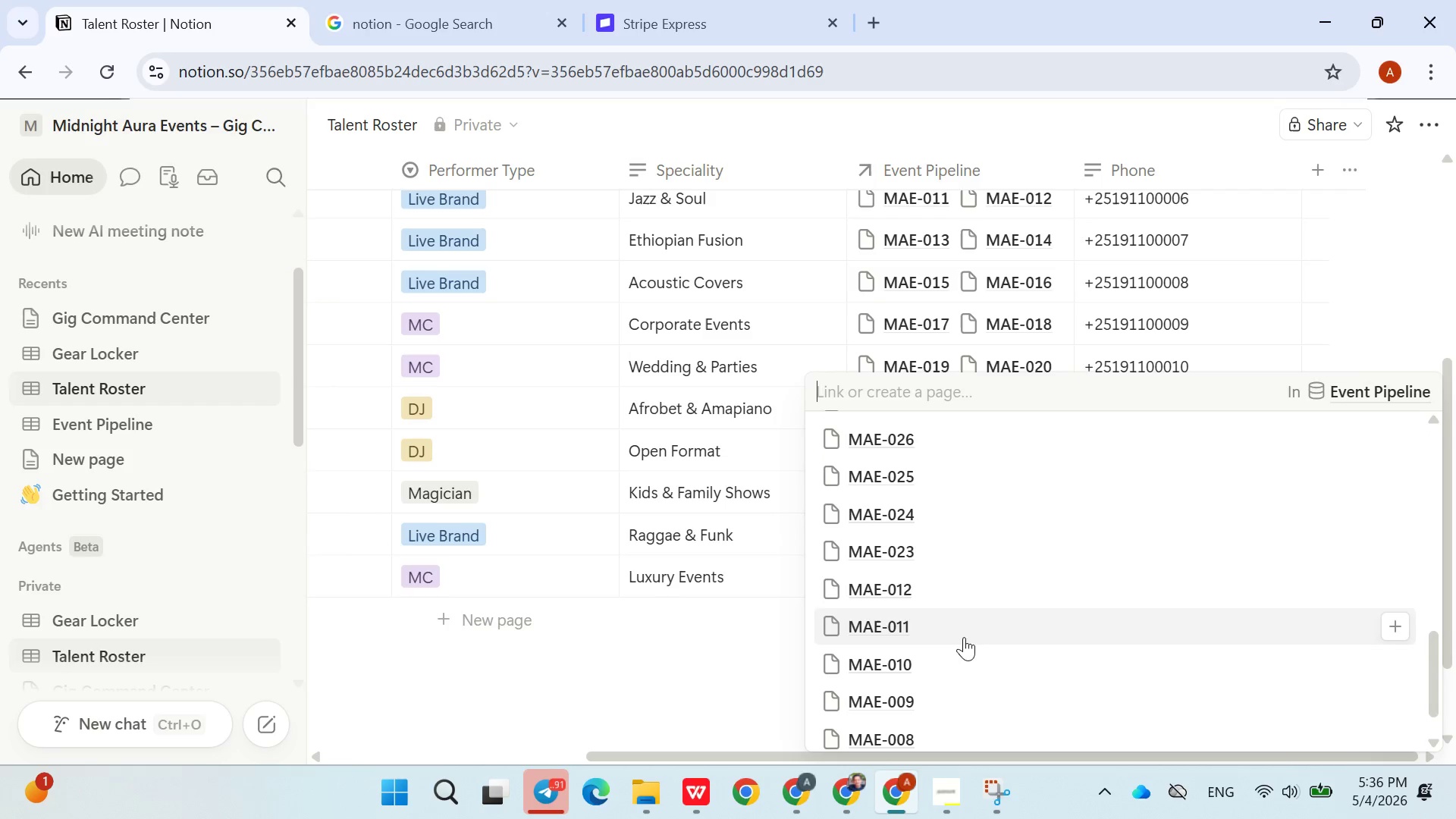 
left_click([909, 559])
 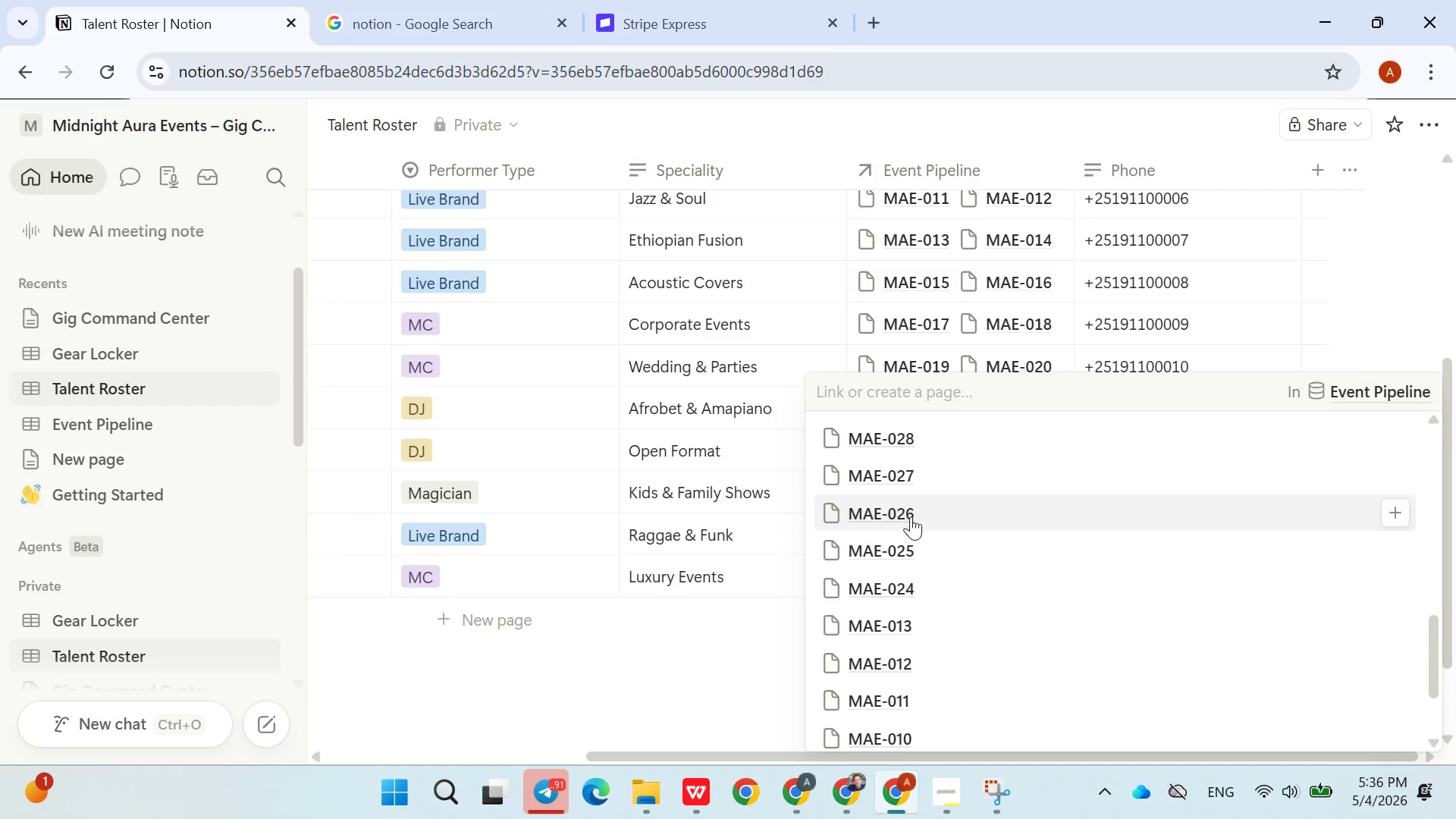 
left_click([923, 579])
 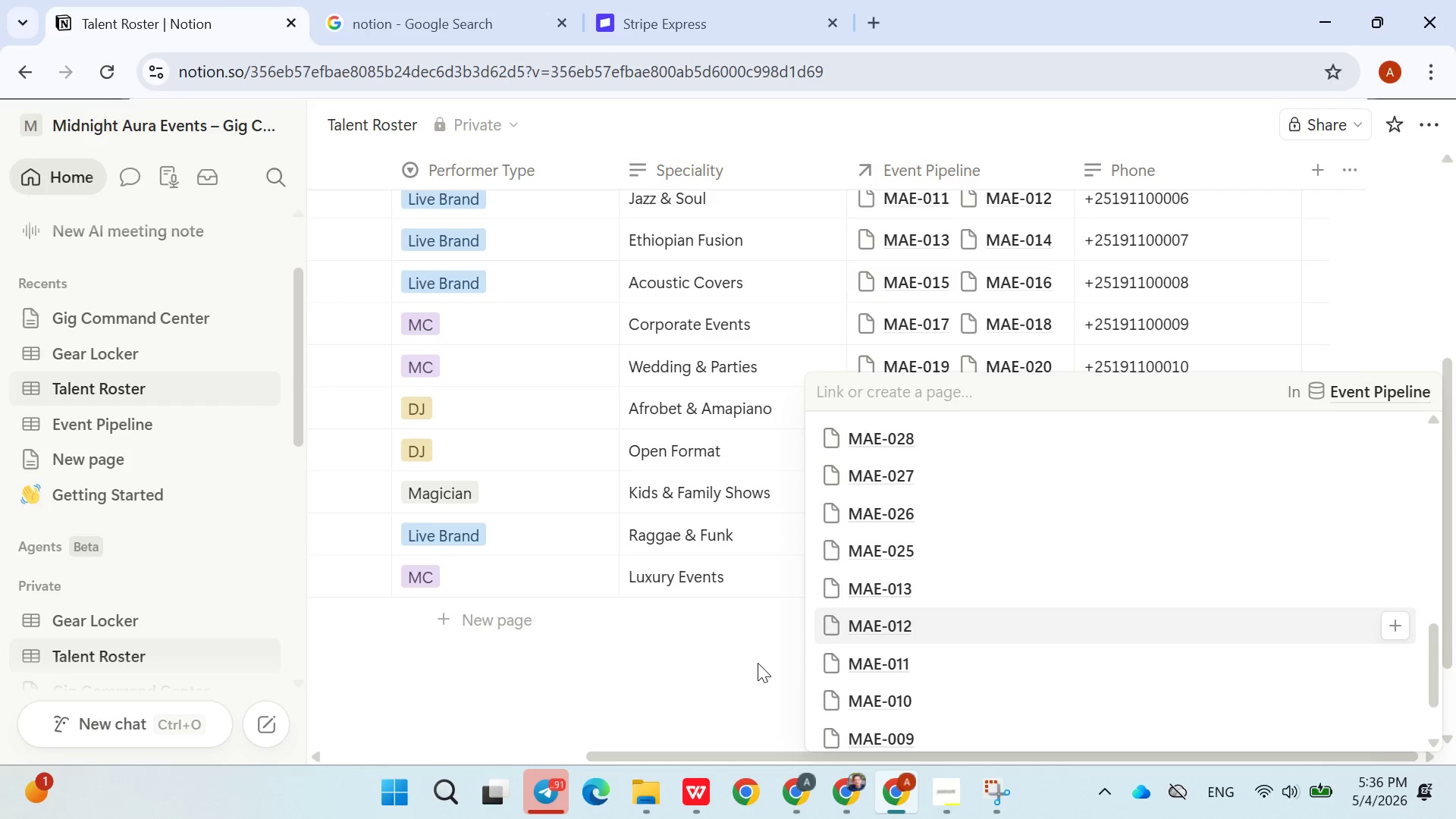 
left_click([751, 664])
 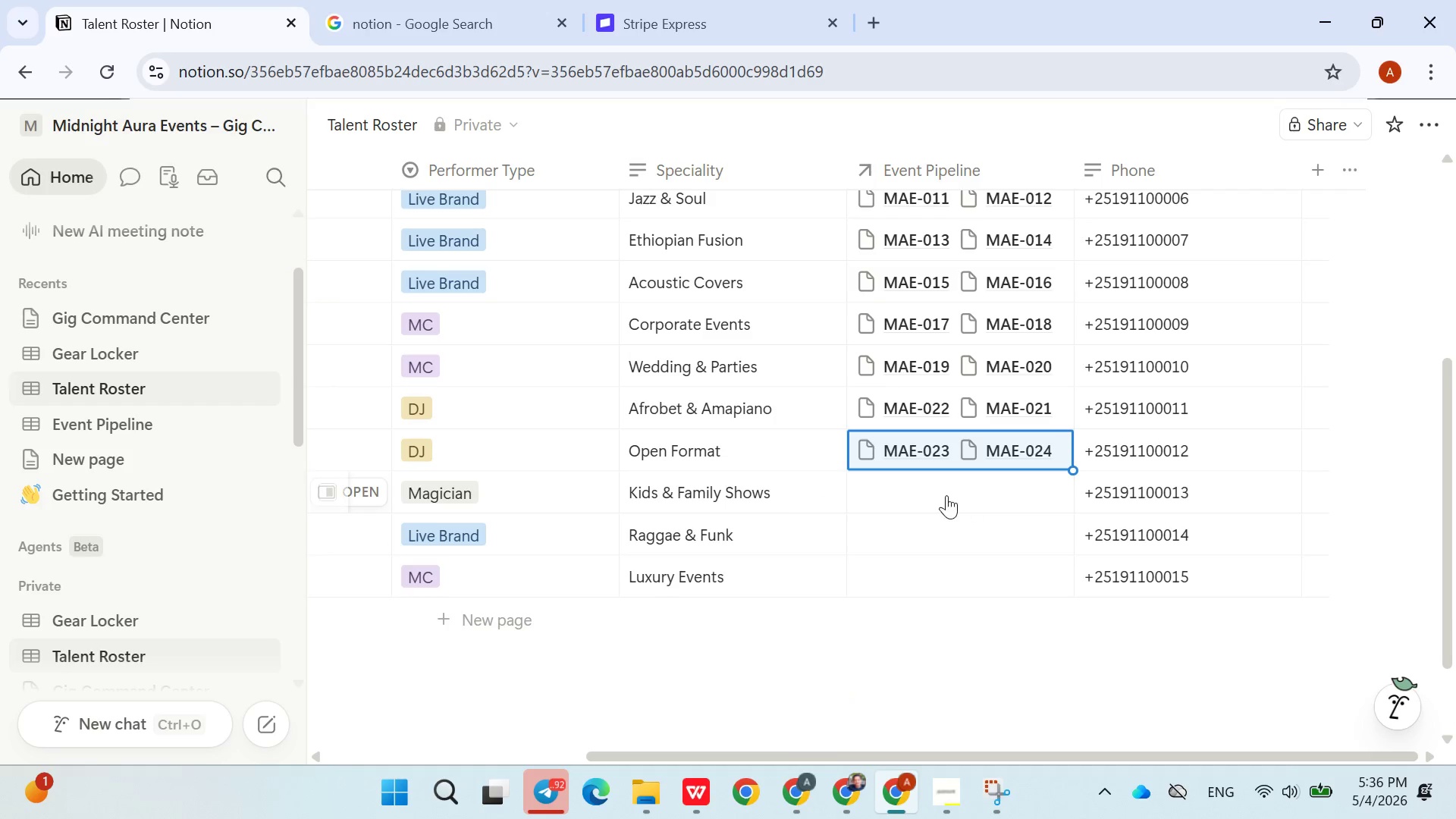 
left_click([942, 491])
 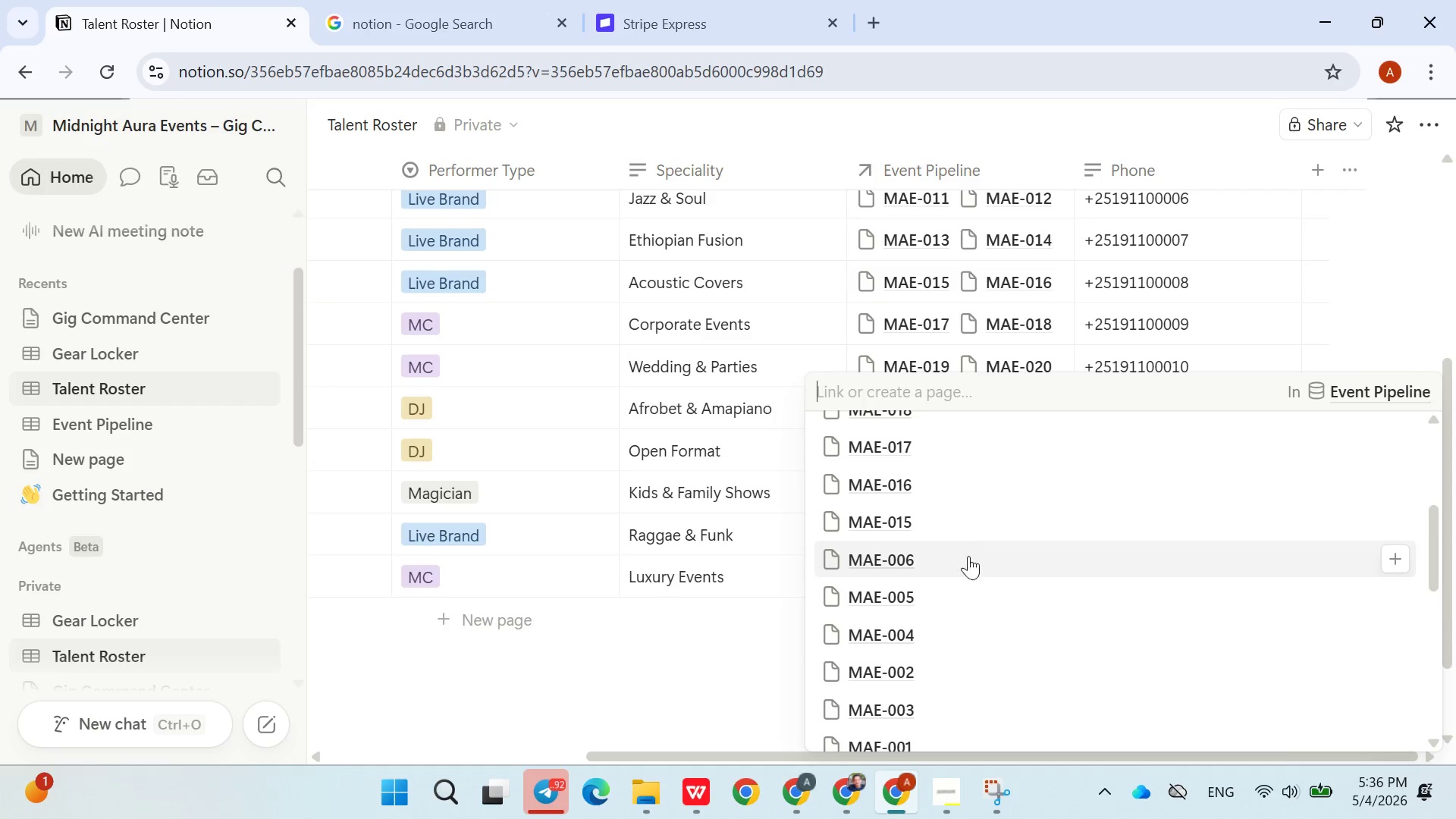 
wait(11.7)
 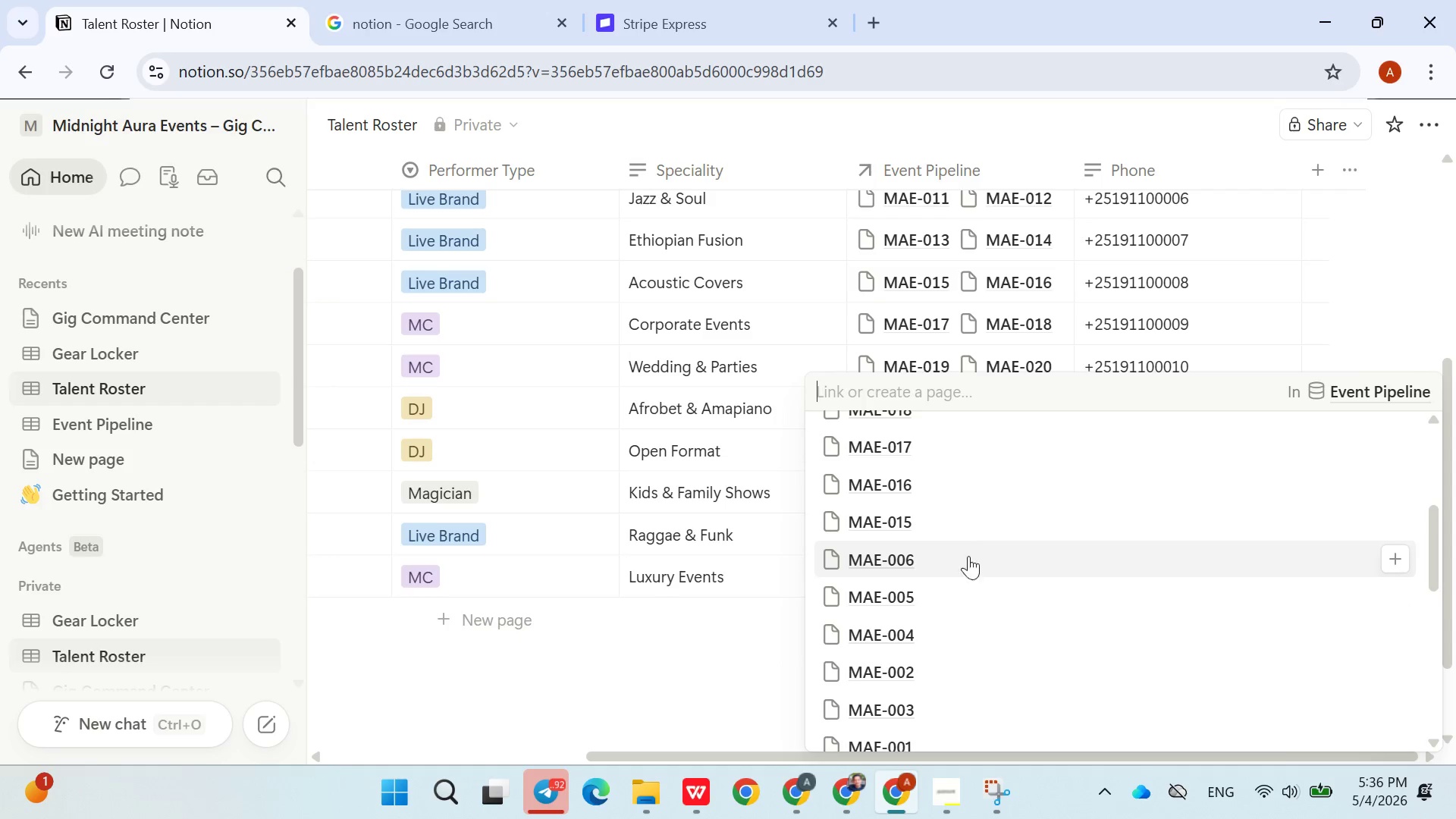 
left_click([918, 595])
 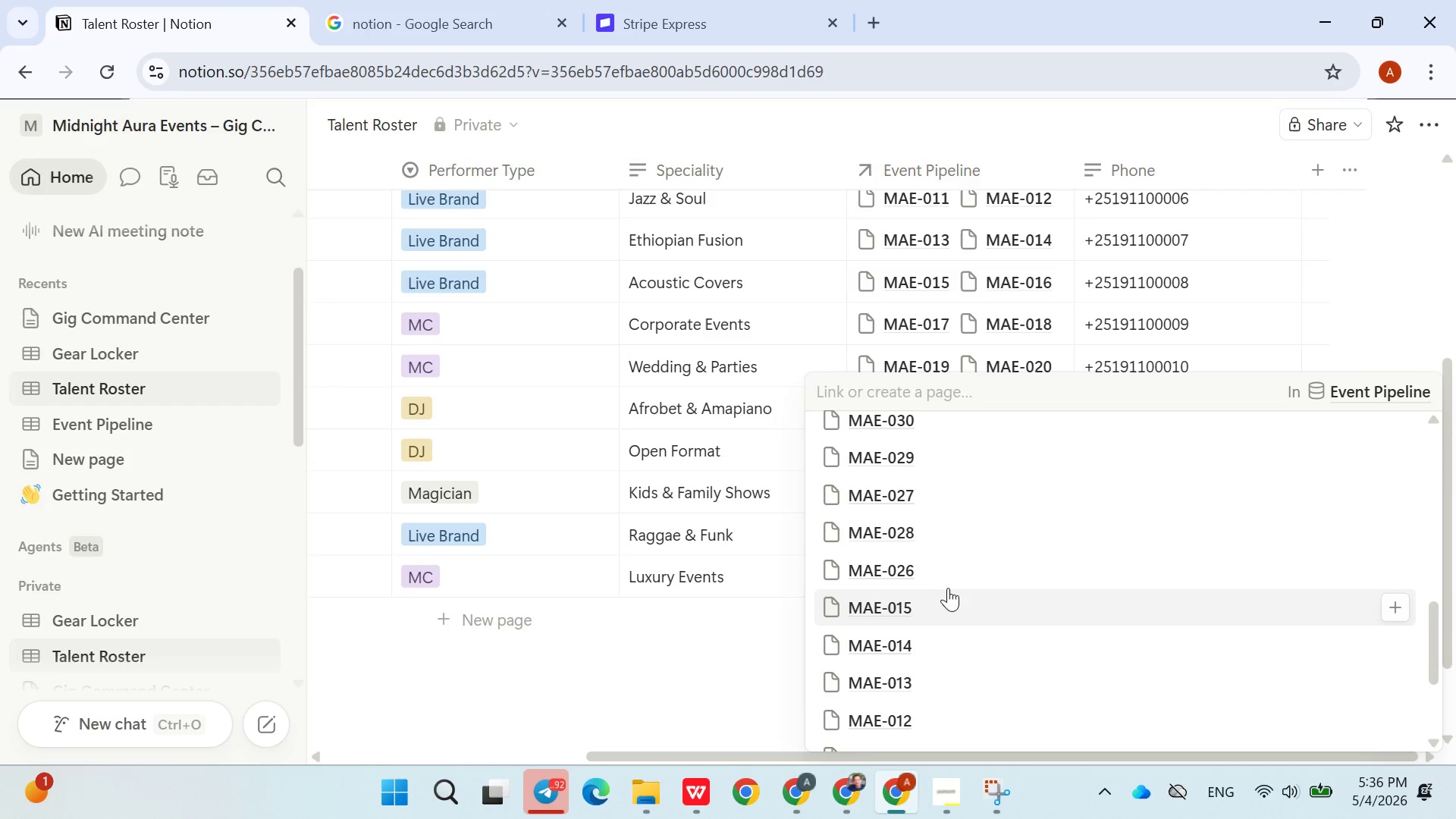 
left_click([932, 566])
 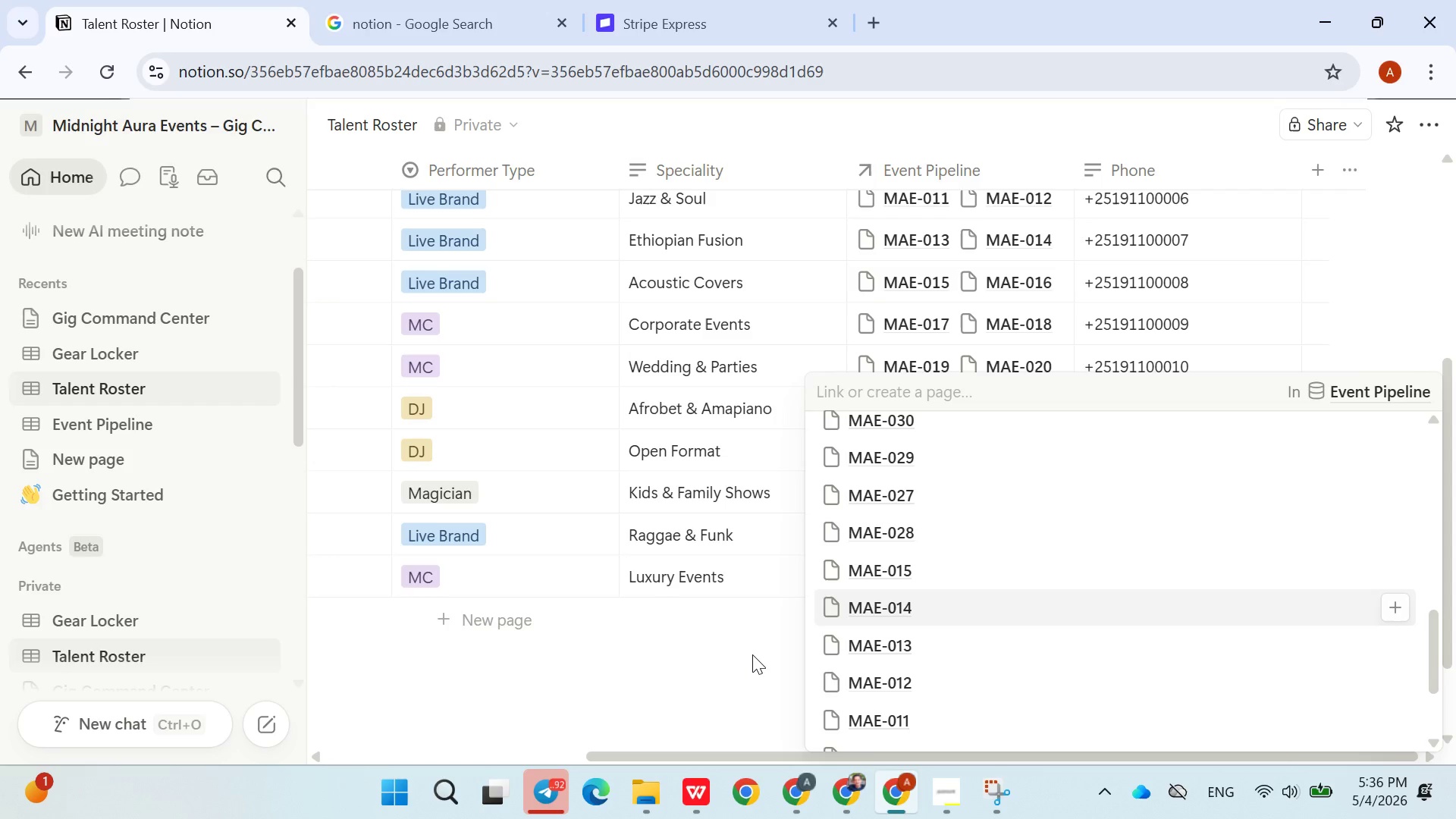 
left_click([752, 654])
 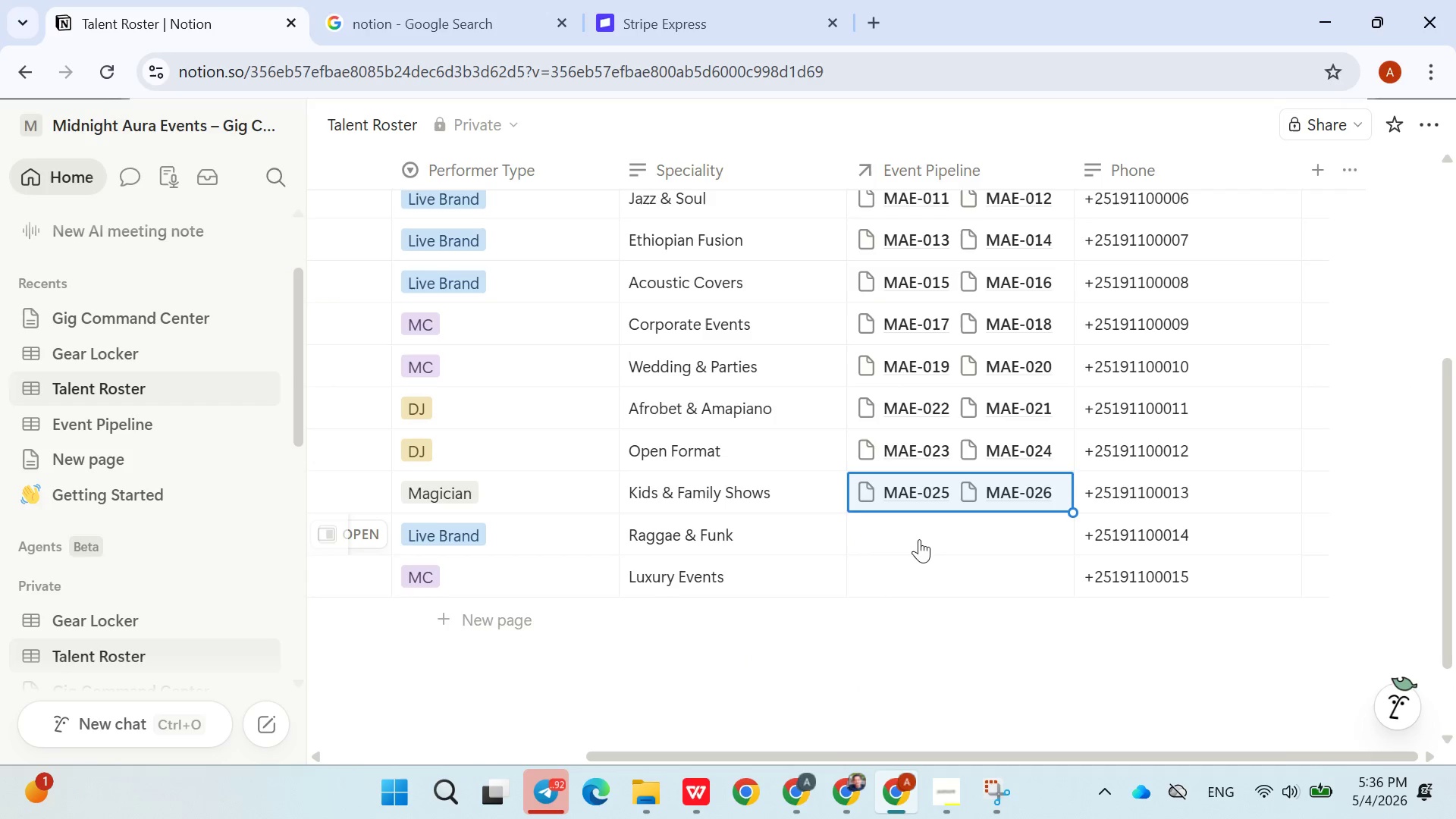 
left_click([918, 533])
 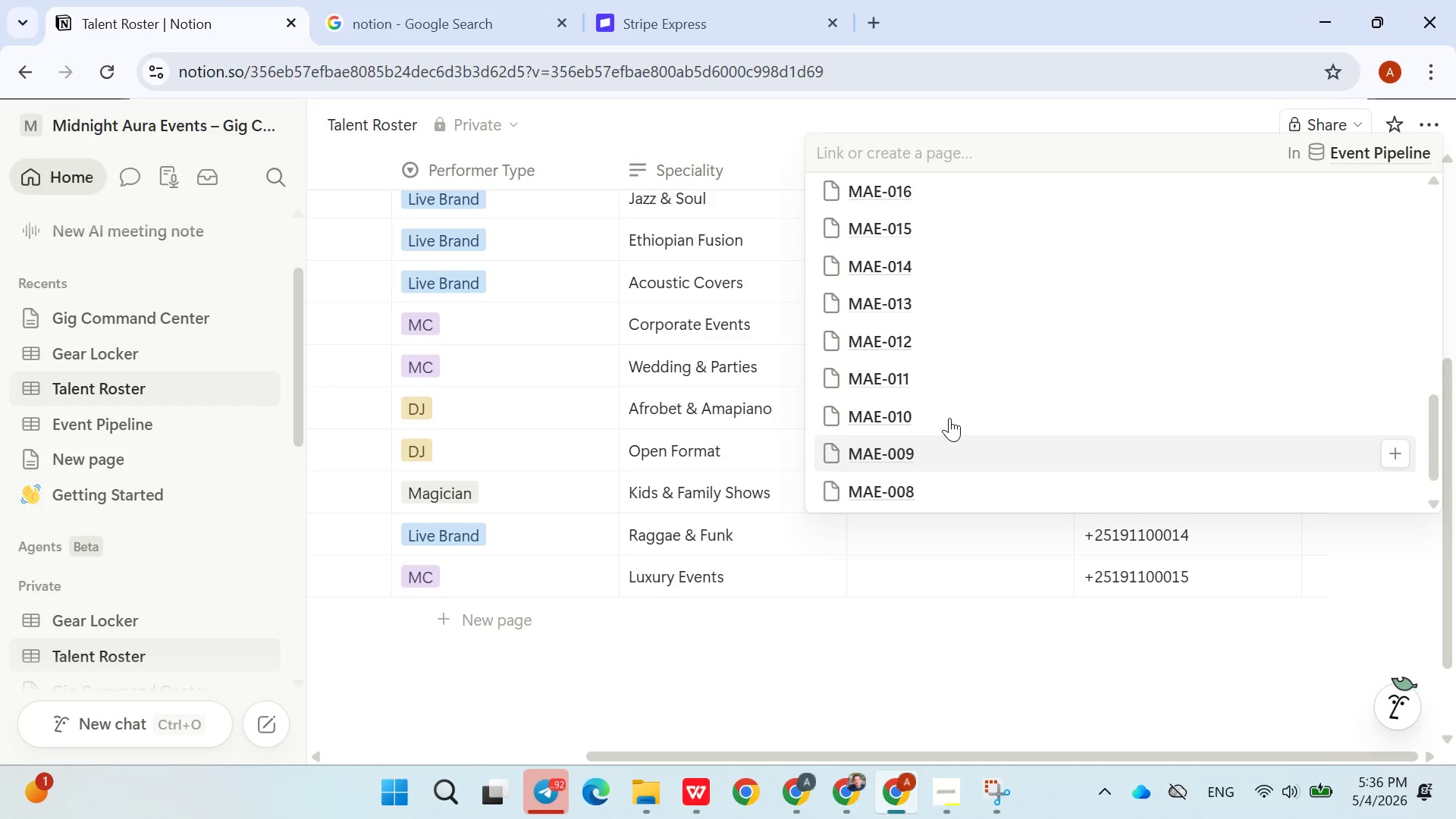 
wait(5.81)
 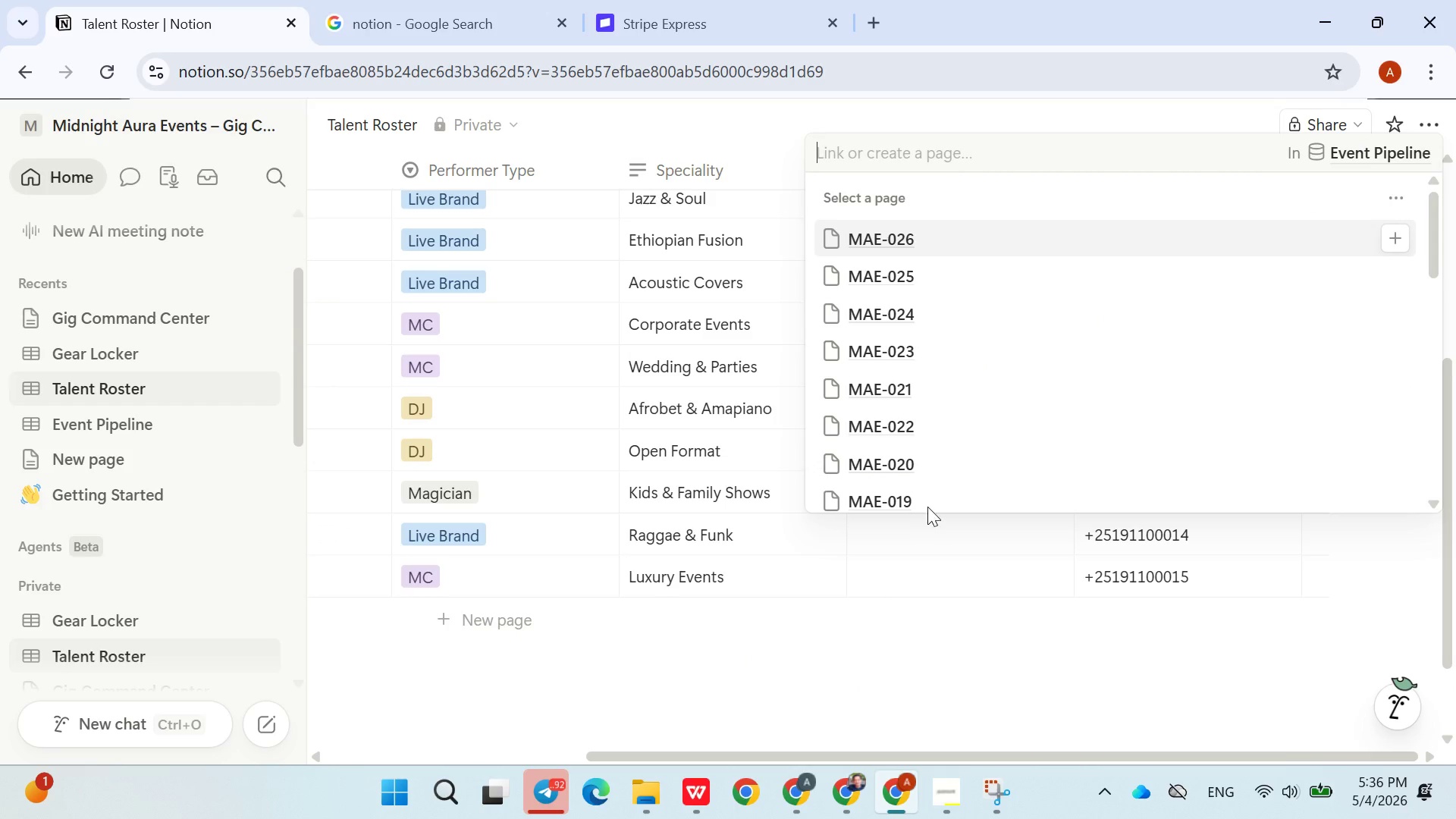 
left_click([908, 374])
 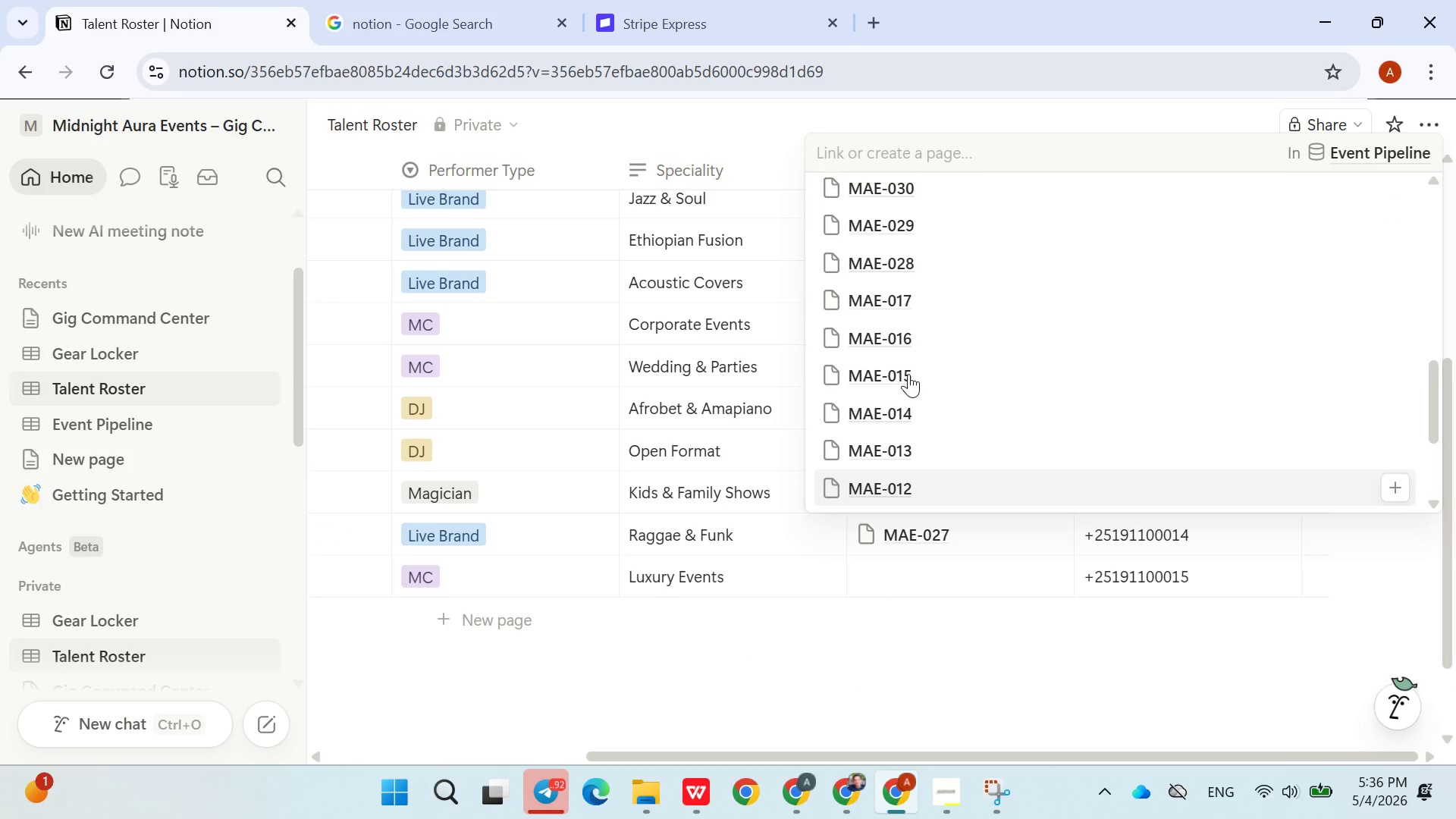 
left_click([891, 265])
 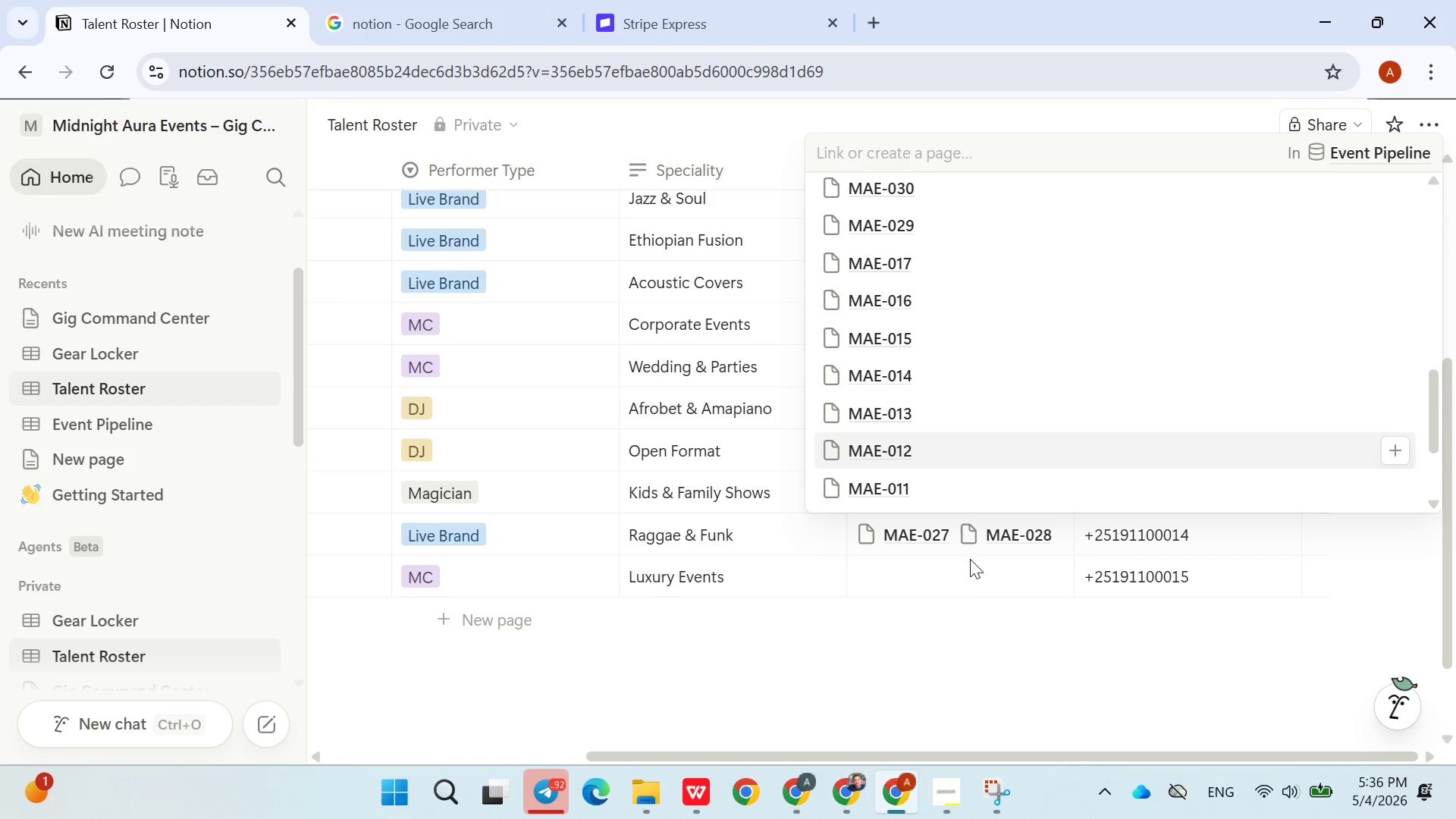 
left_click([952, 610])
 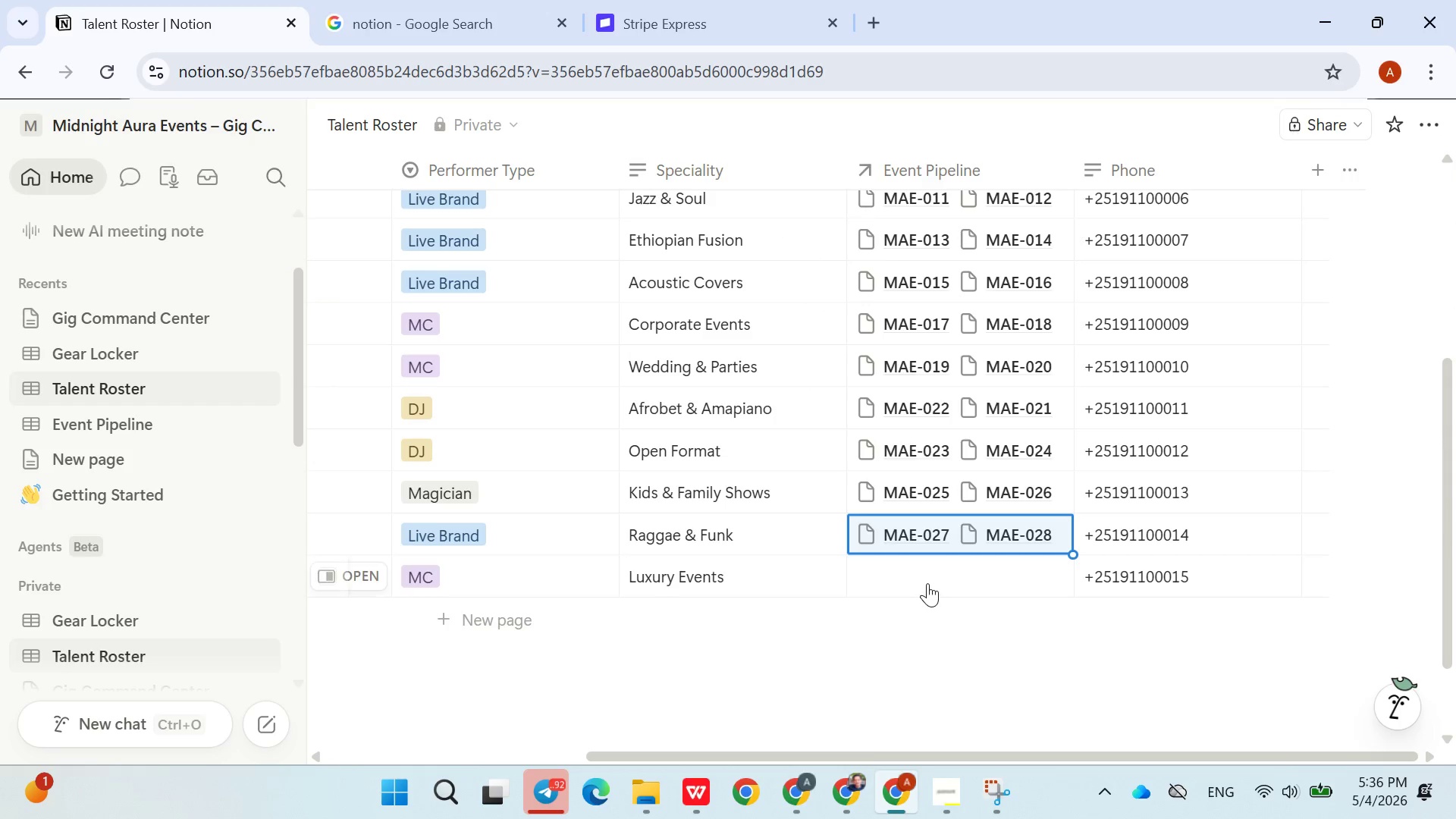 
left_click([923, 576])
 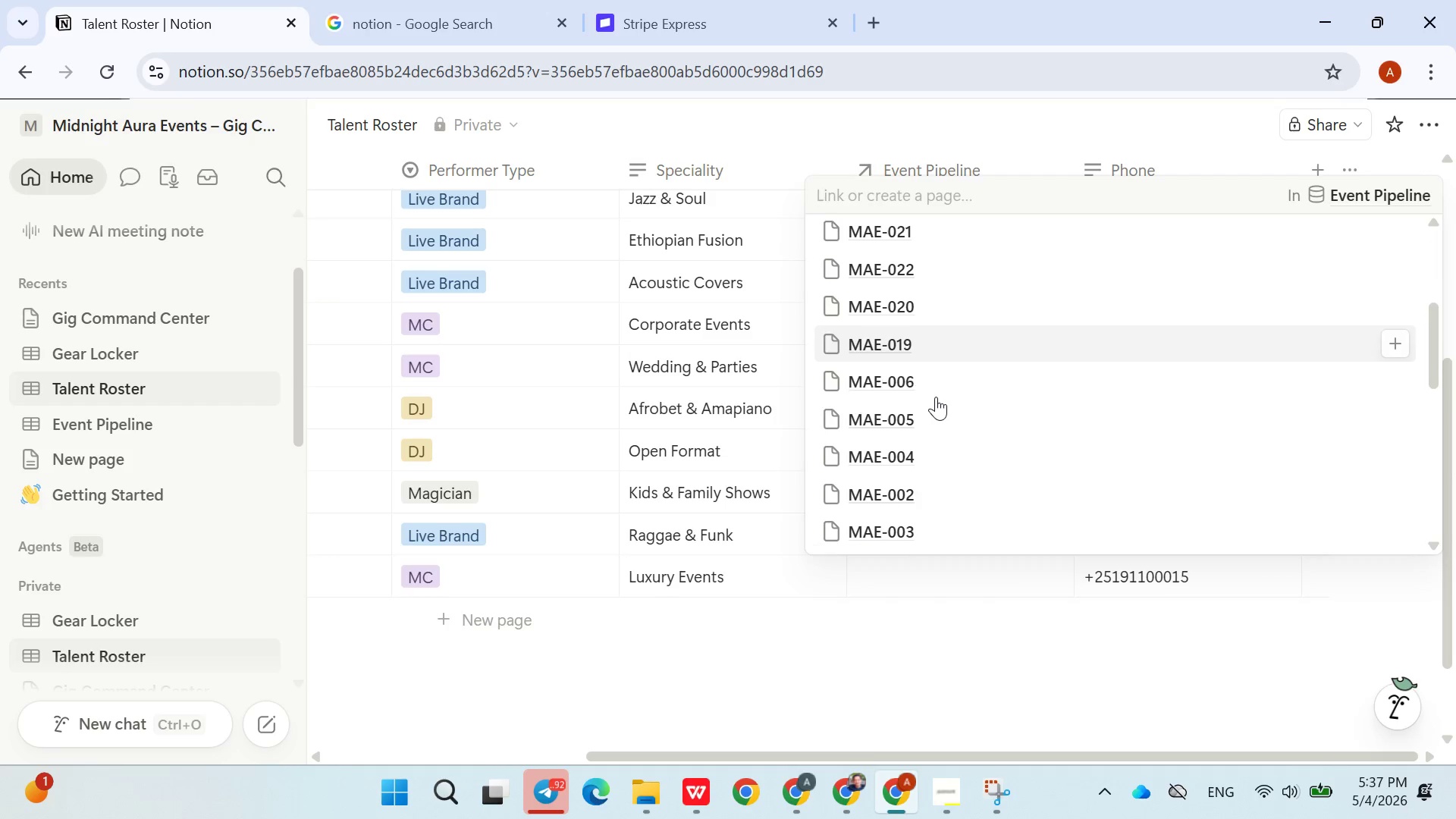 
wait(16.3)
 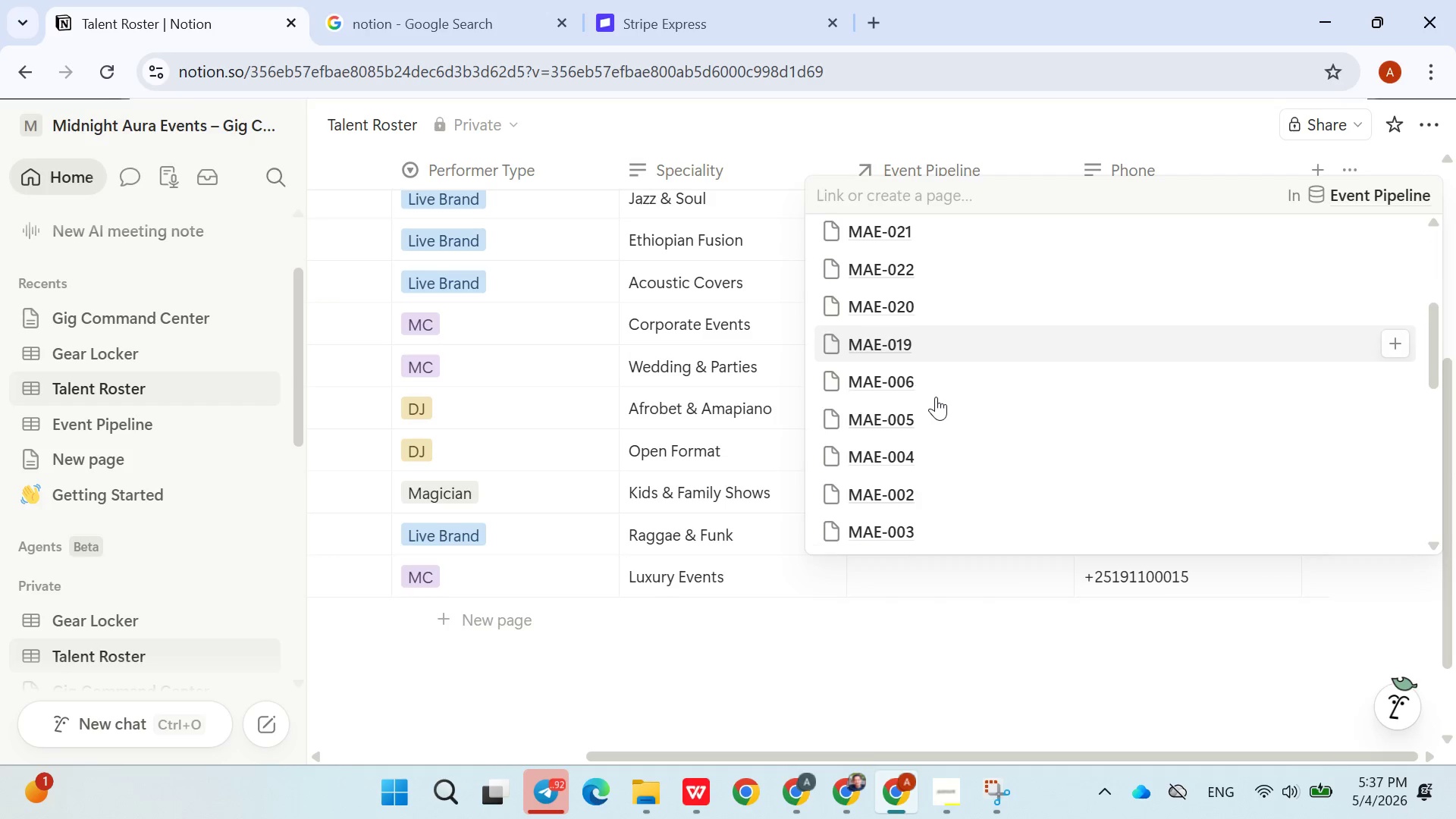 
type(030)
 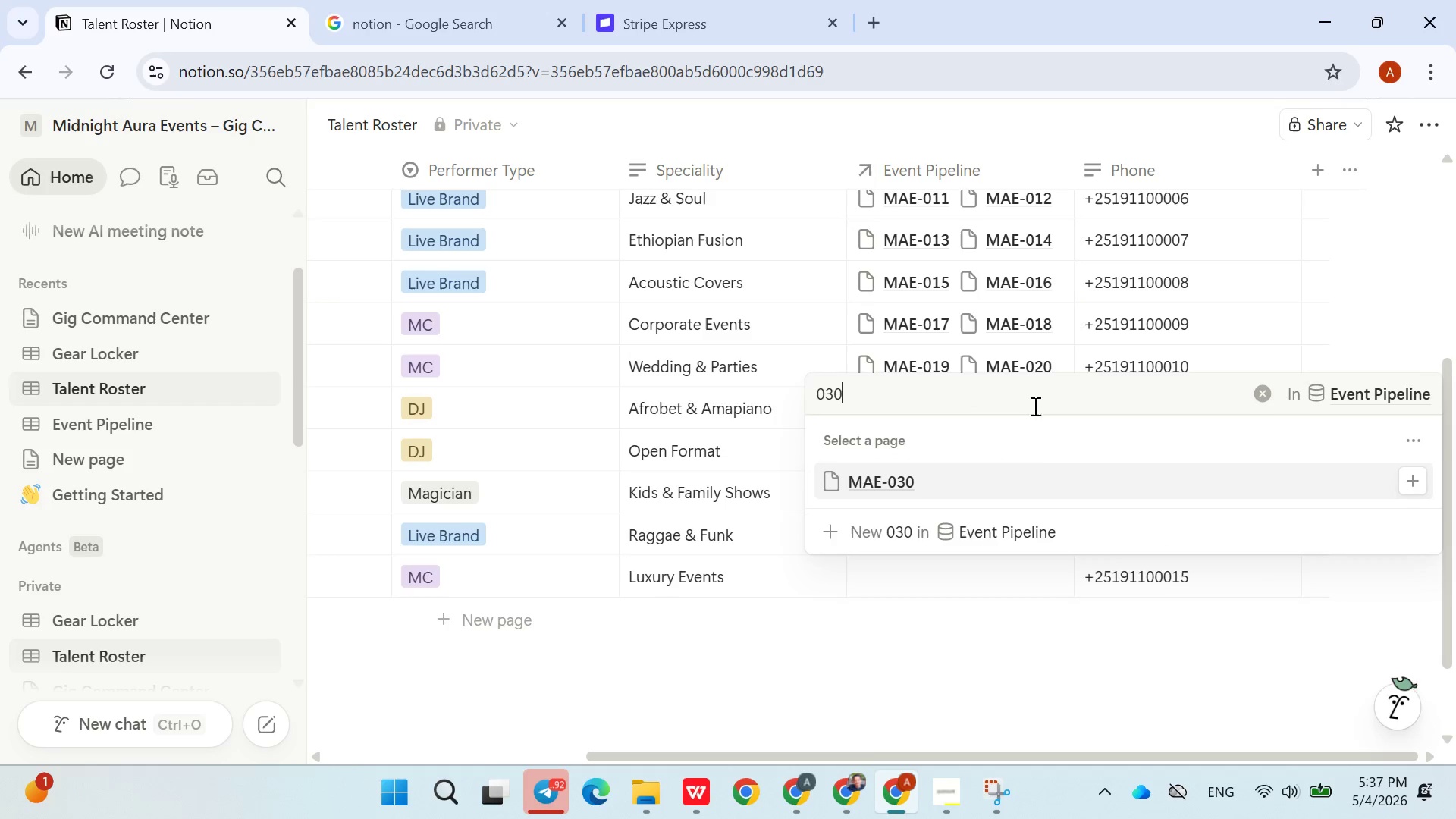 
left_click([933, 486])
 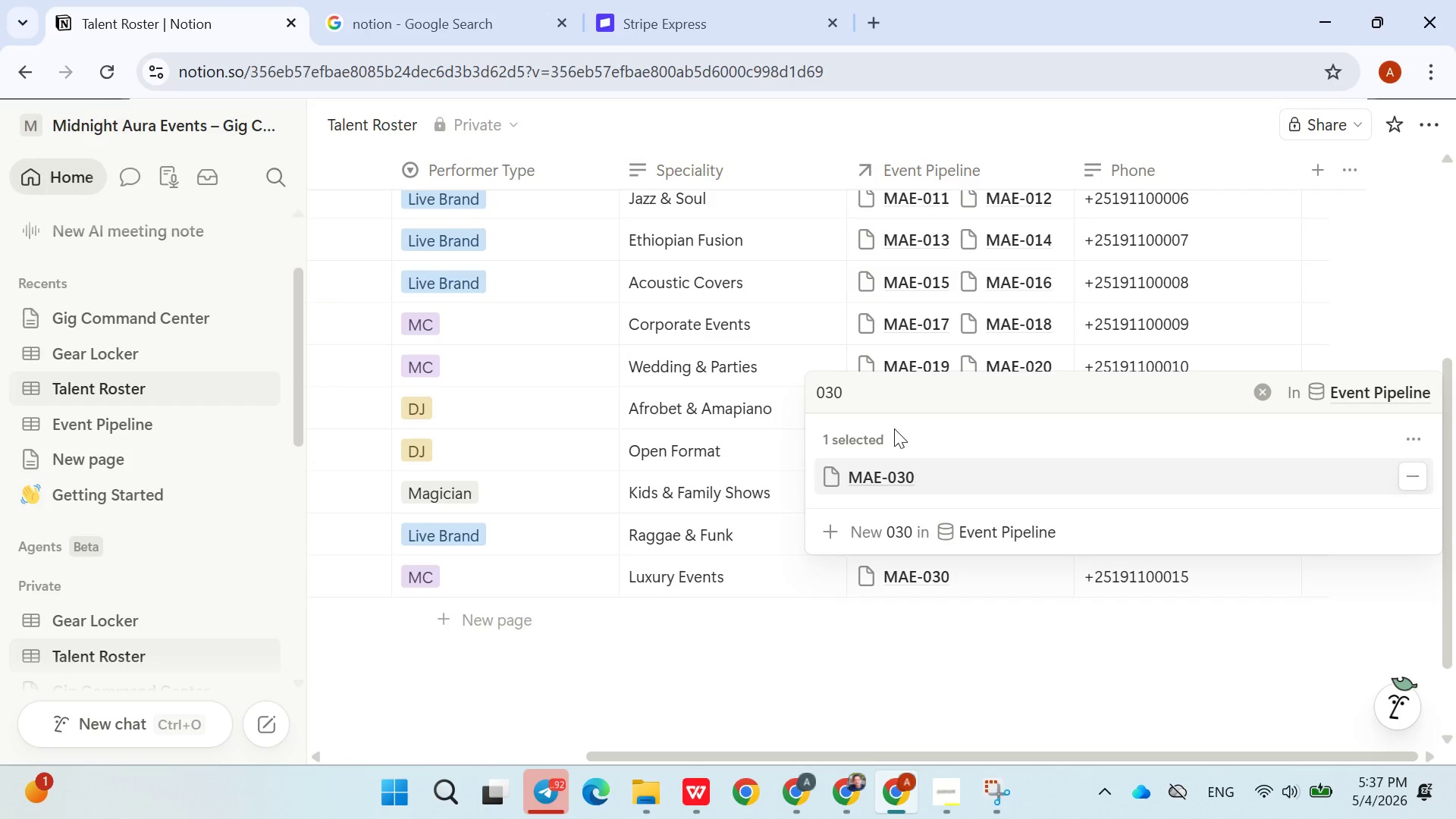 
left_click([872, 403])
 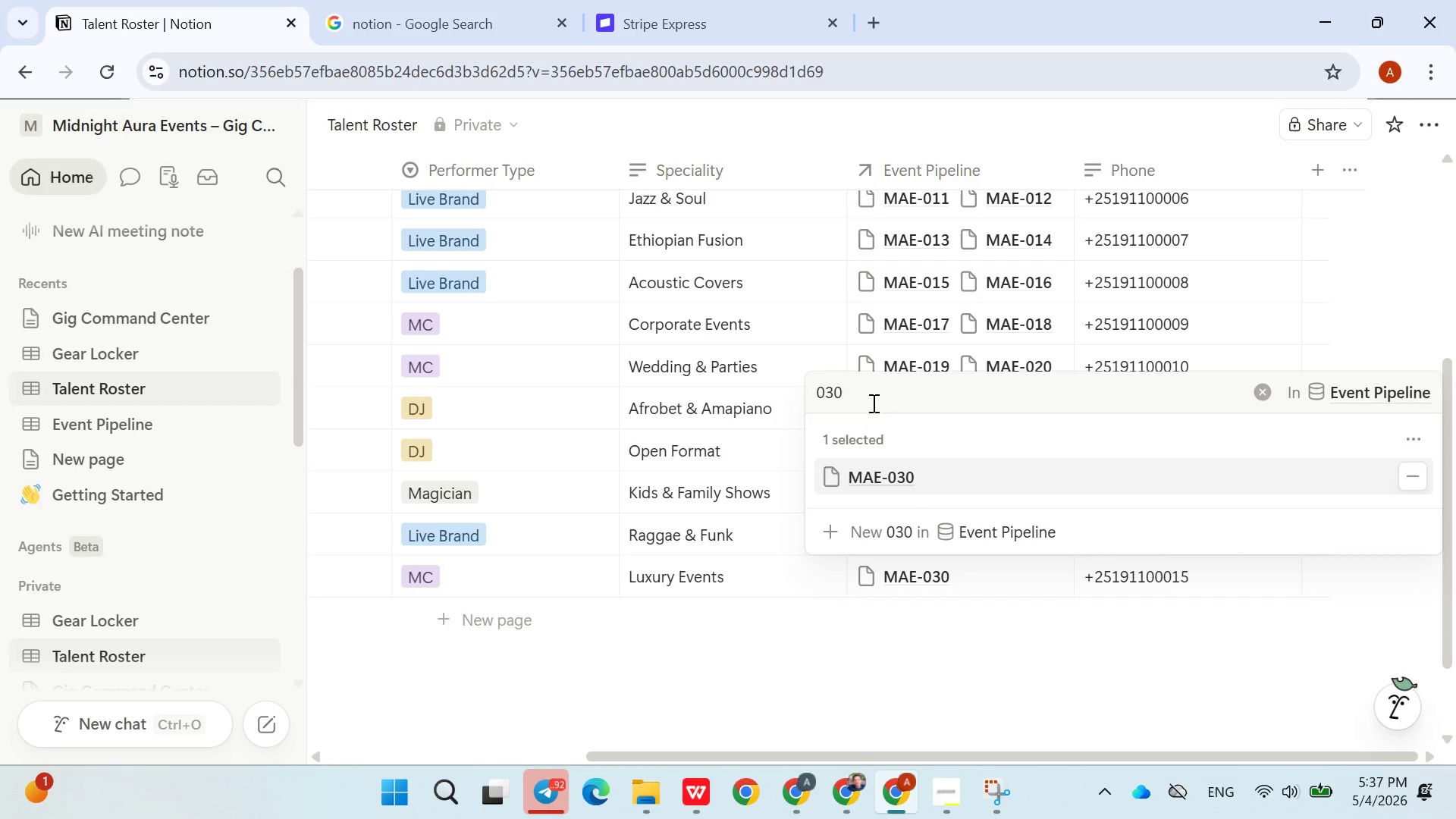 
key(Backspace)
key(Backspace)
type(29)
 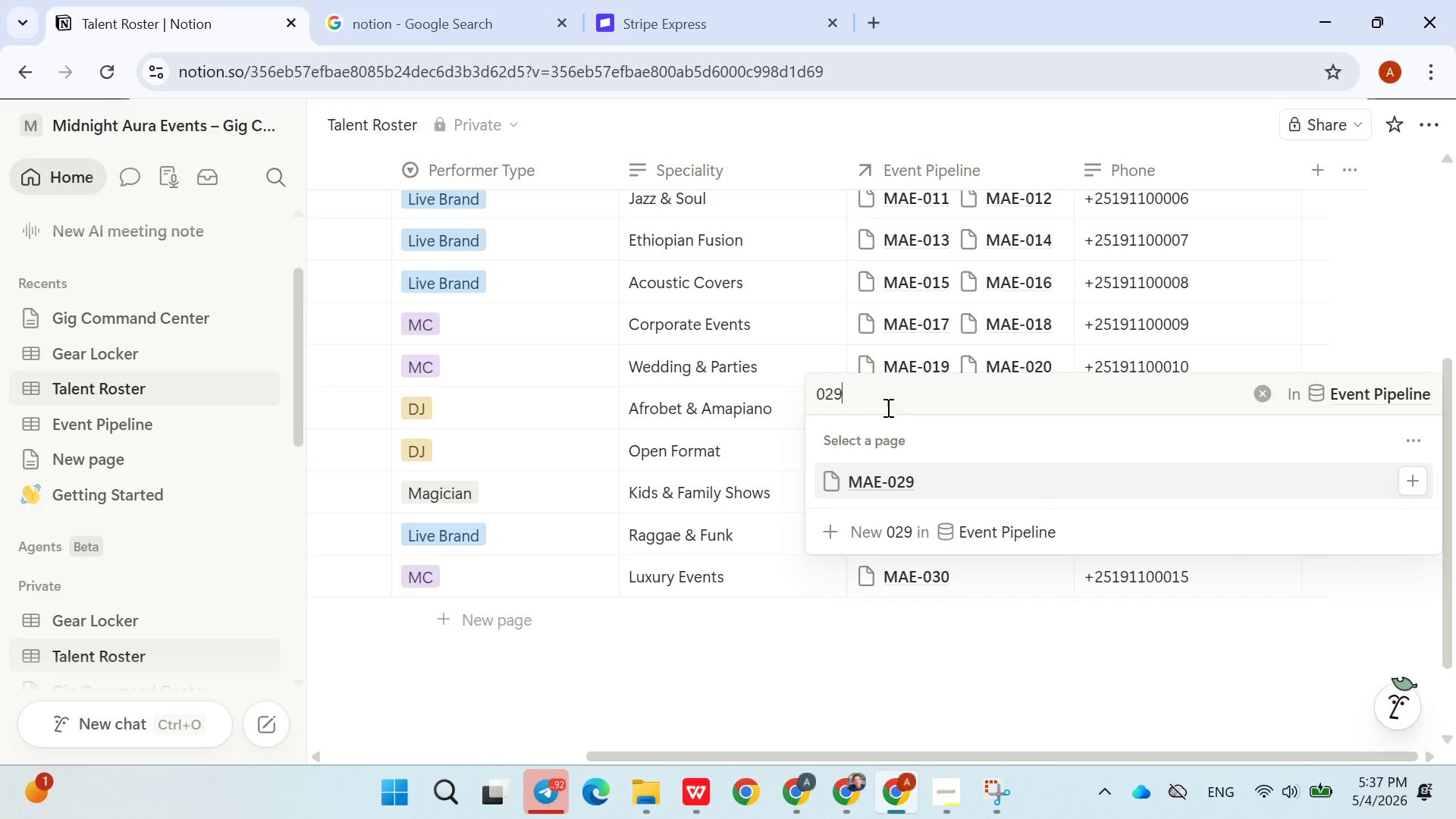 
left_click([899, 483])
 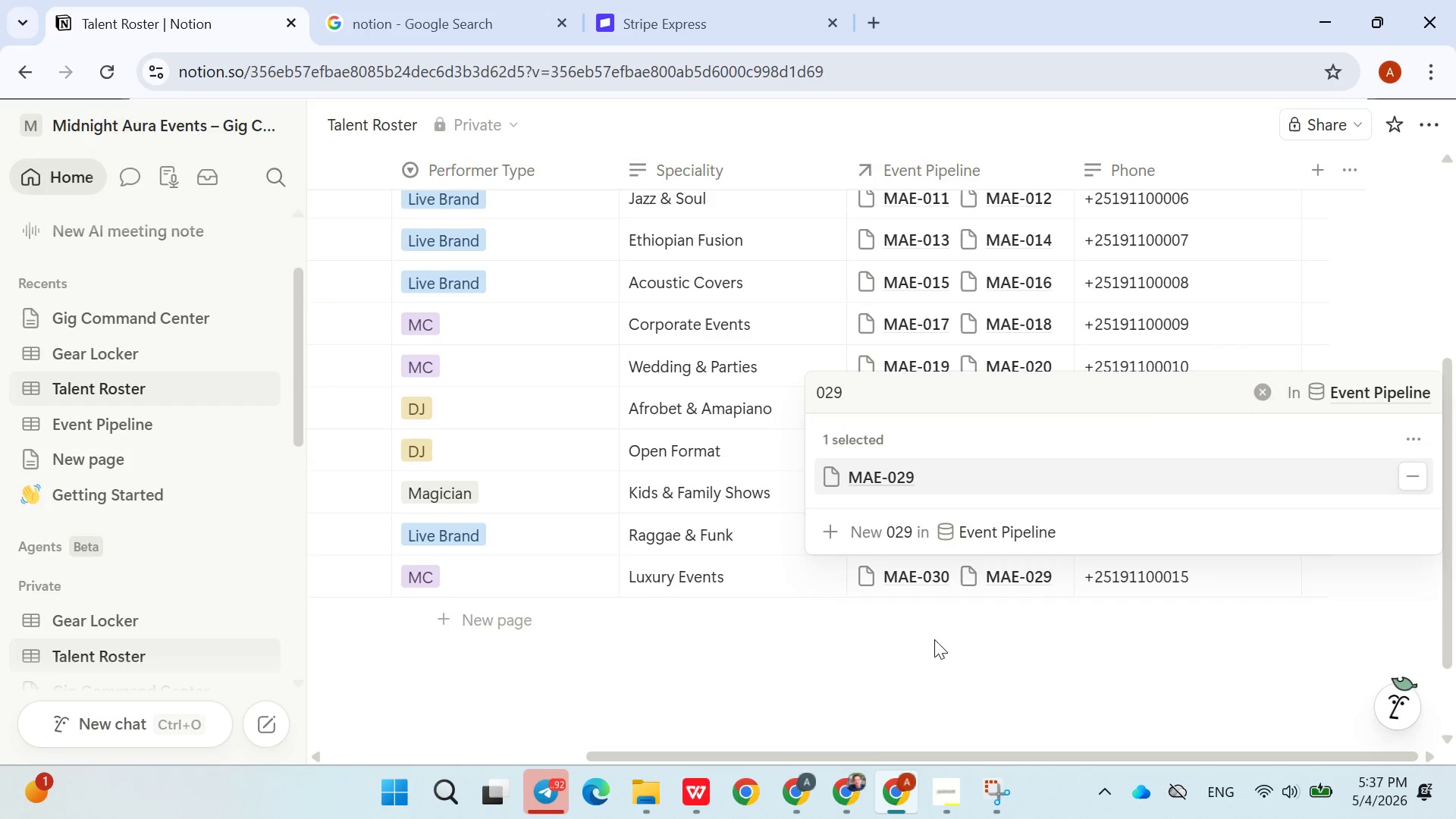 
left_click([928, 644])
 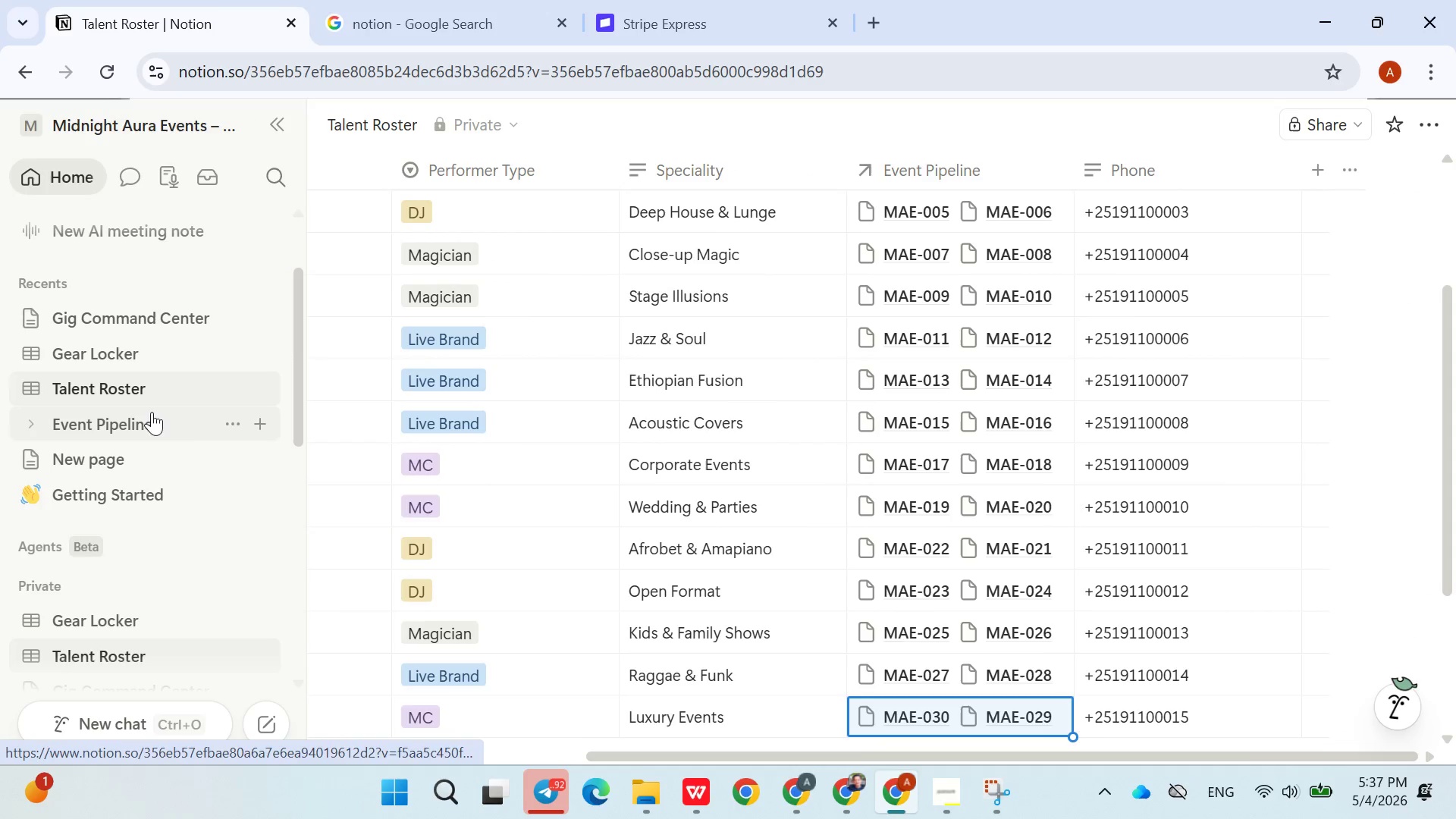 
wait(13.83)
 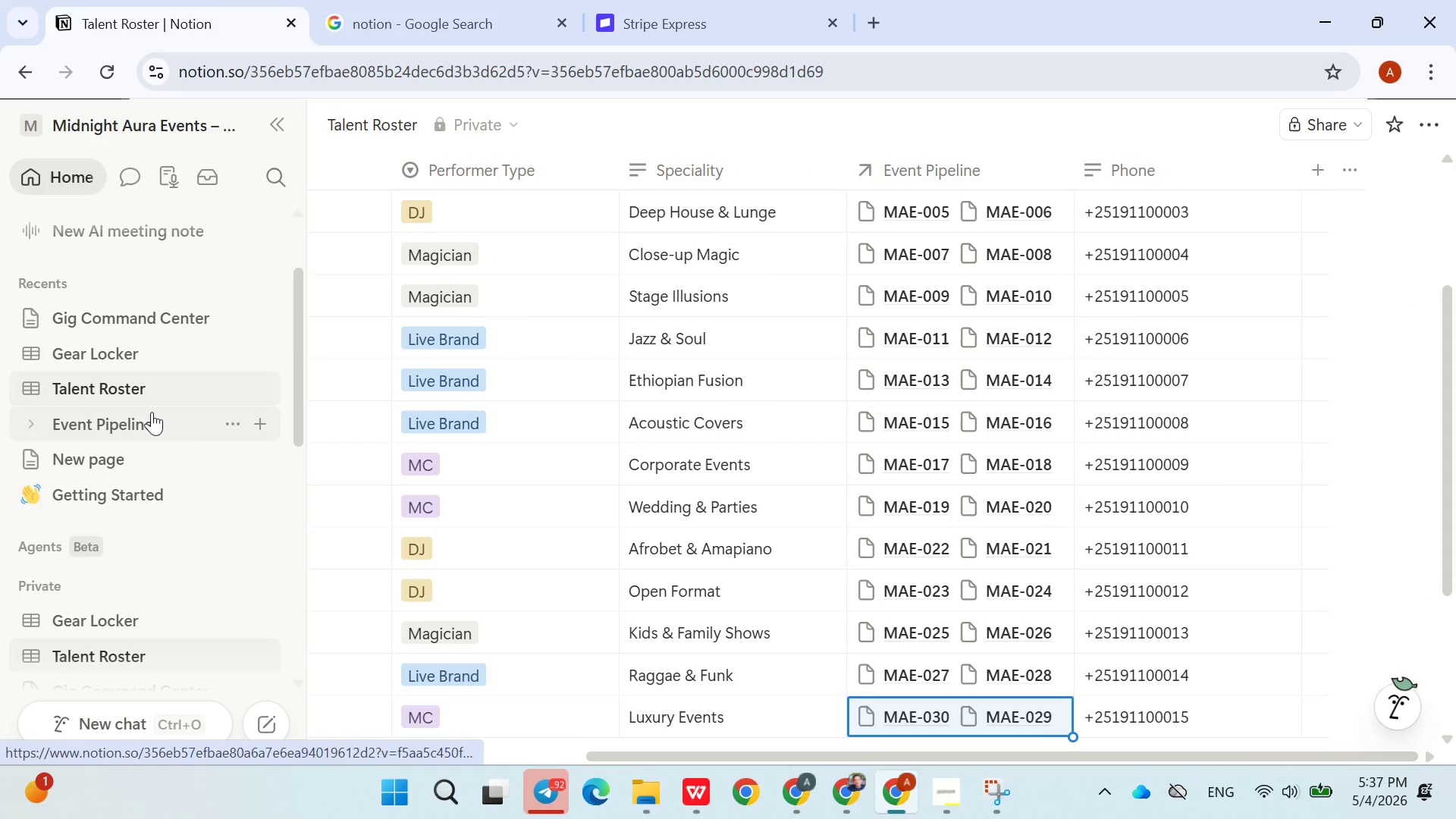 
left_click([114, 388])
 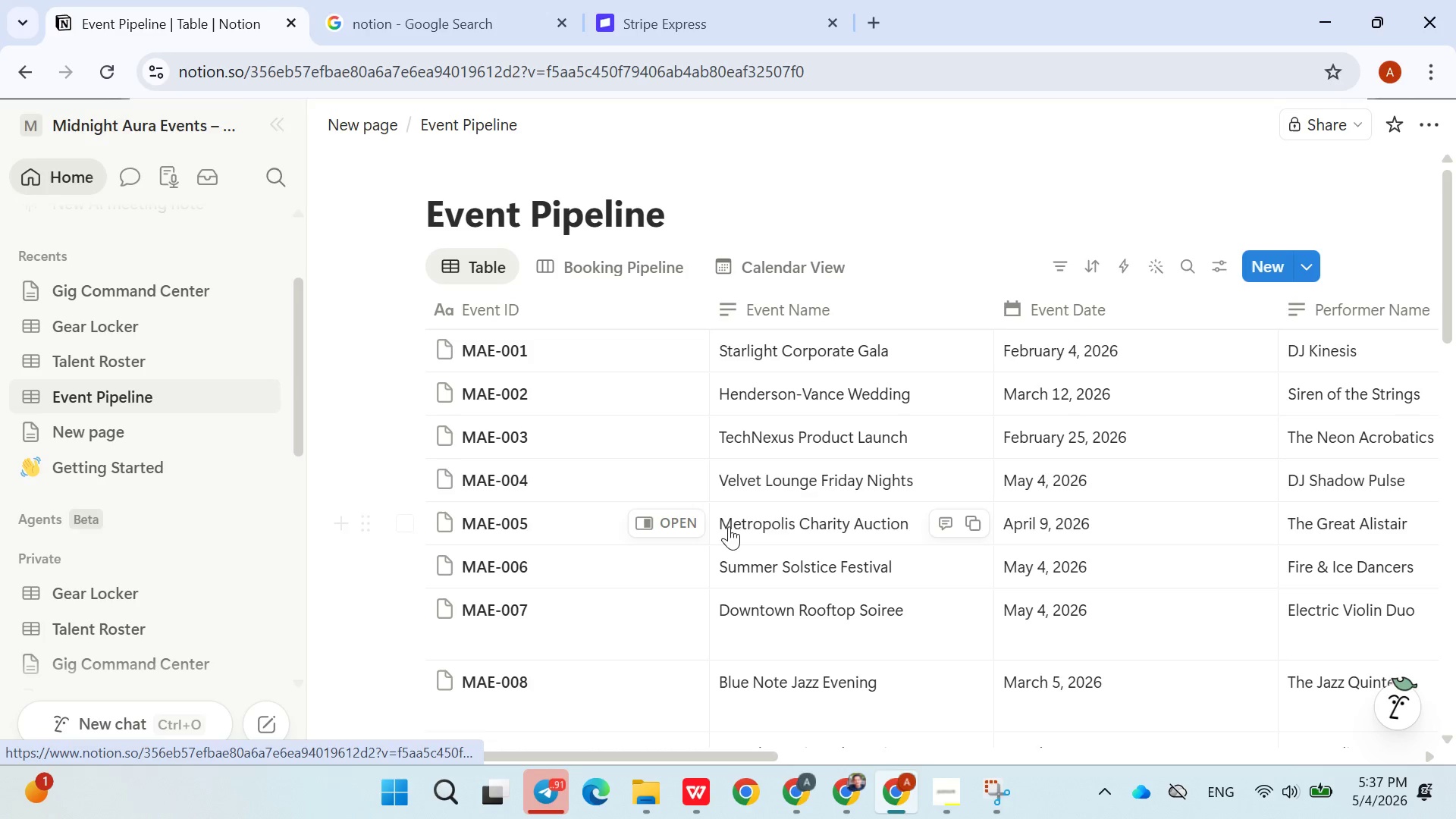 
mouse_move([871, 562])
 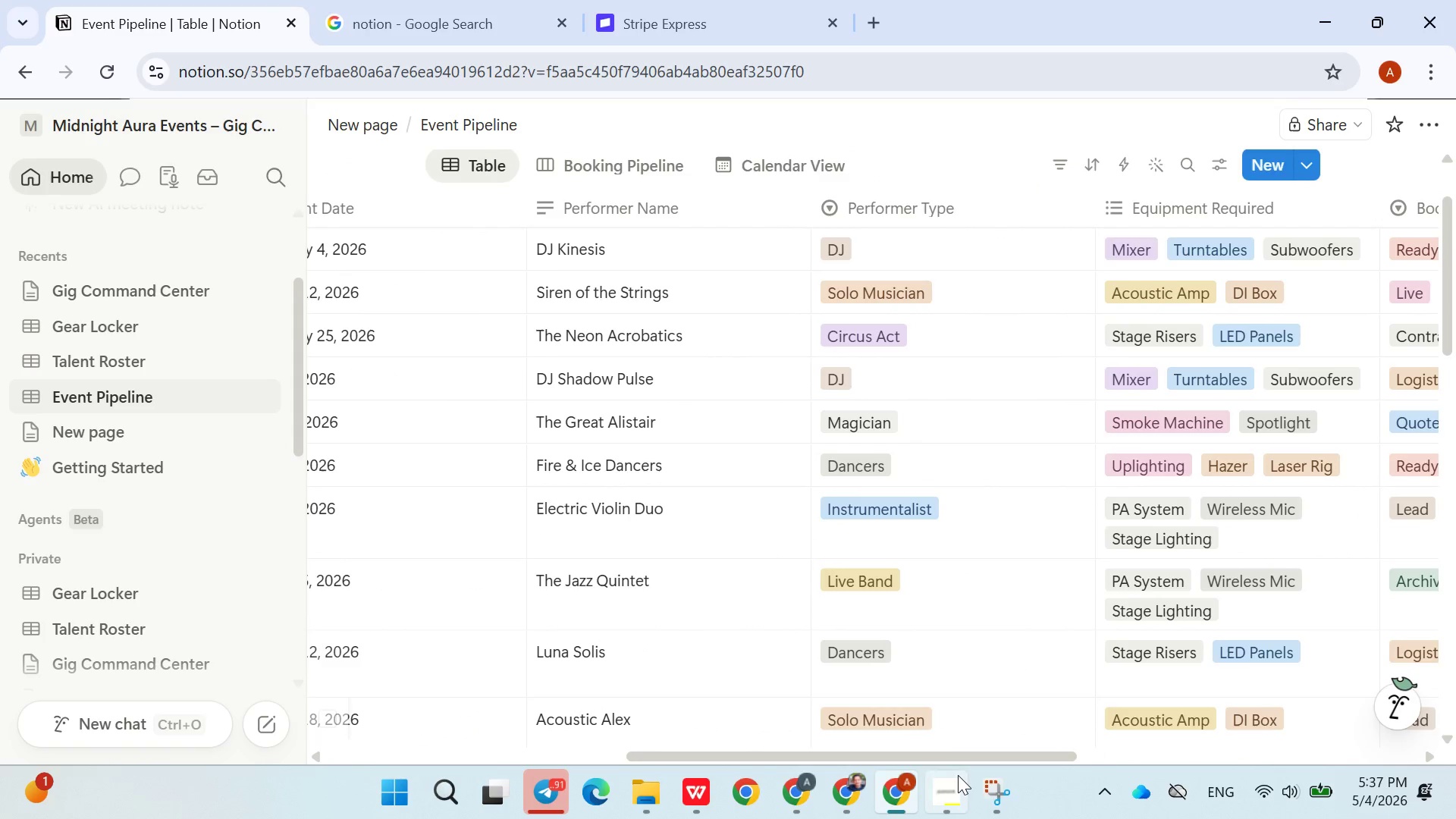 
left_click([958, 775])